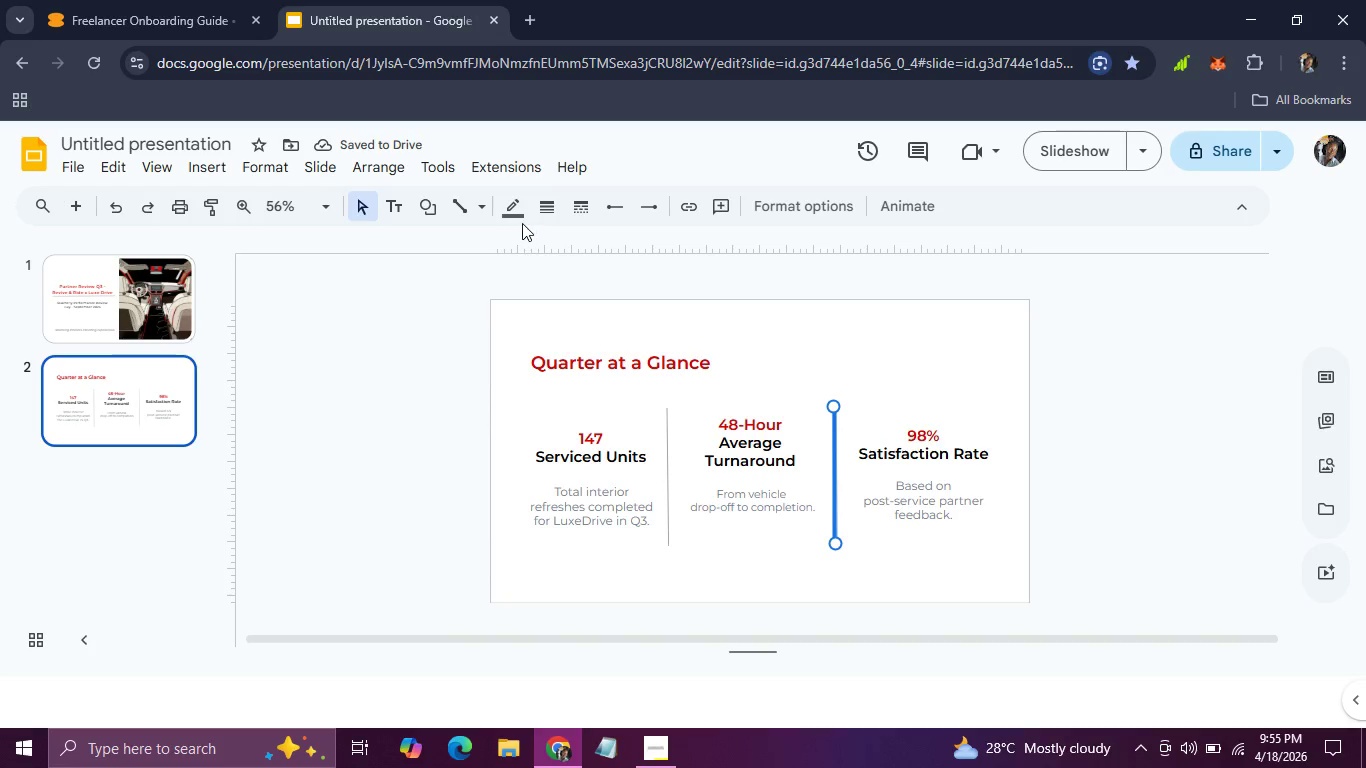 
left_click([519, 218])
 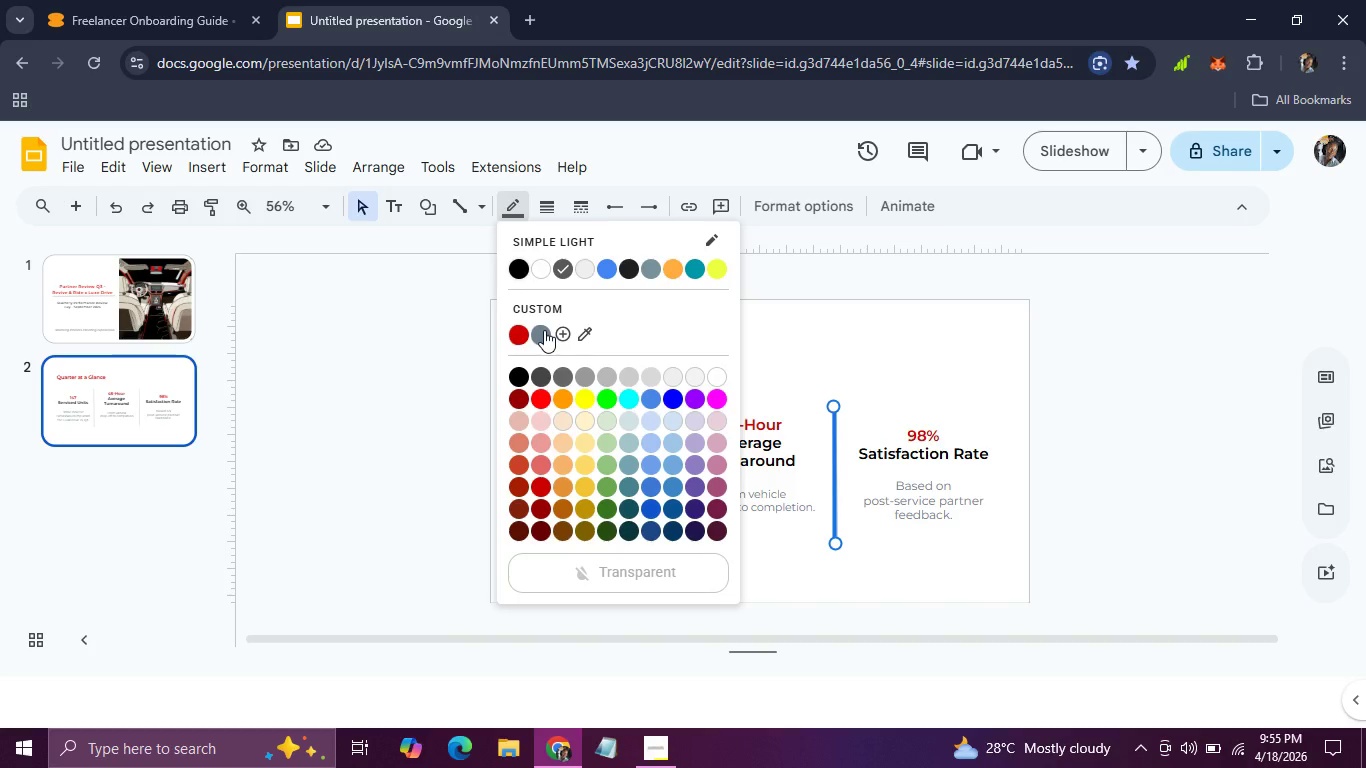 
left_click([544, 330])
 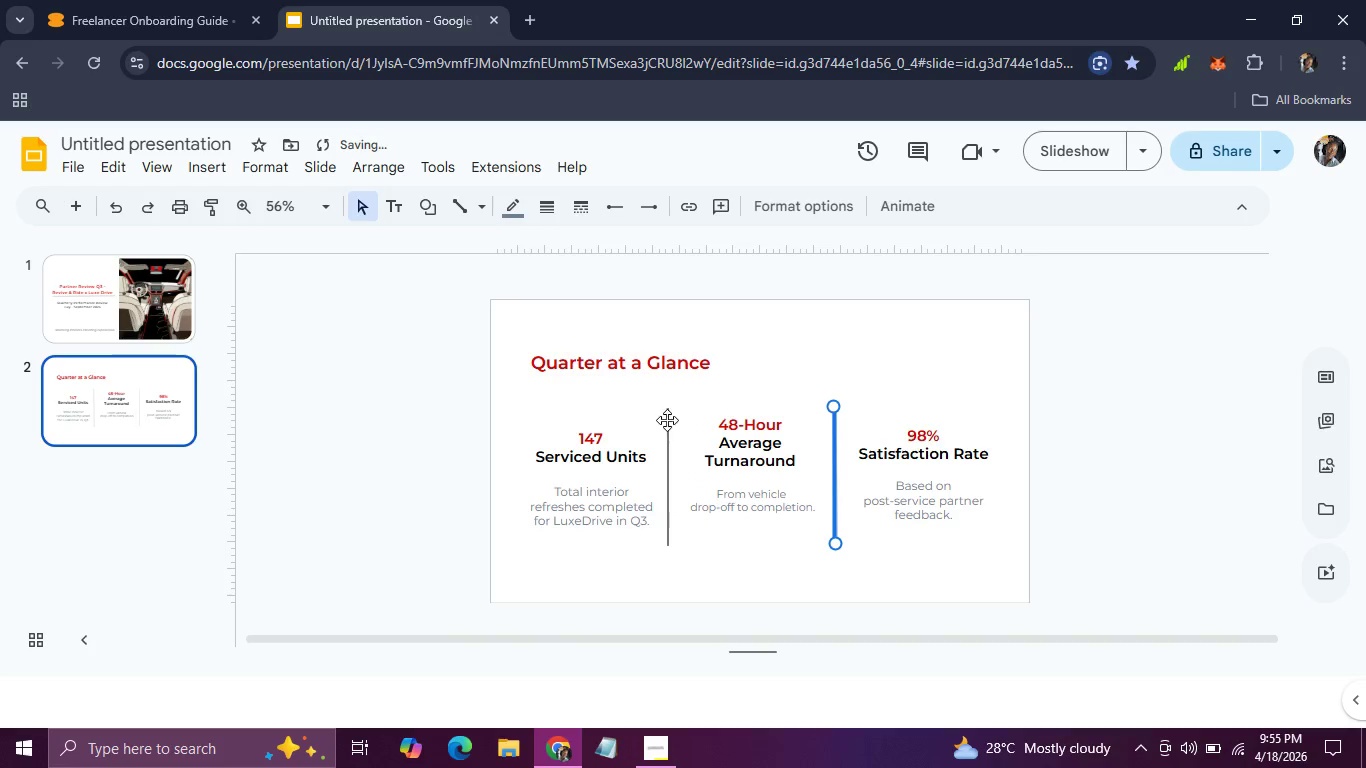 
left_click([667, 420])
 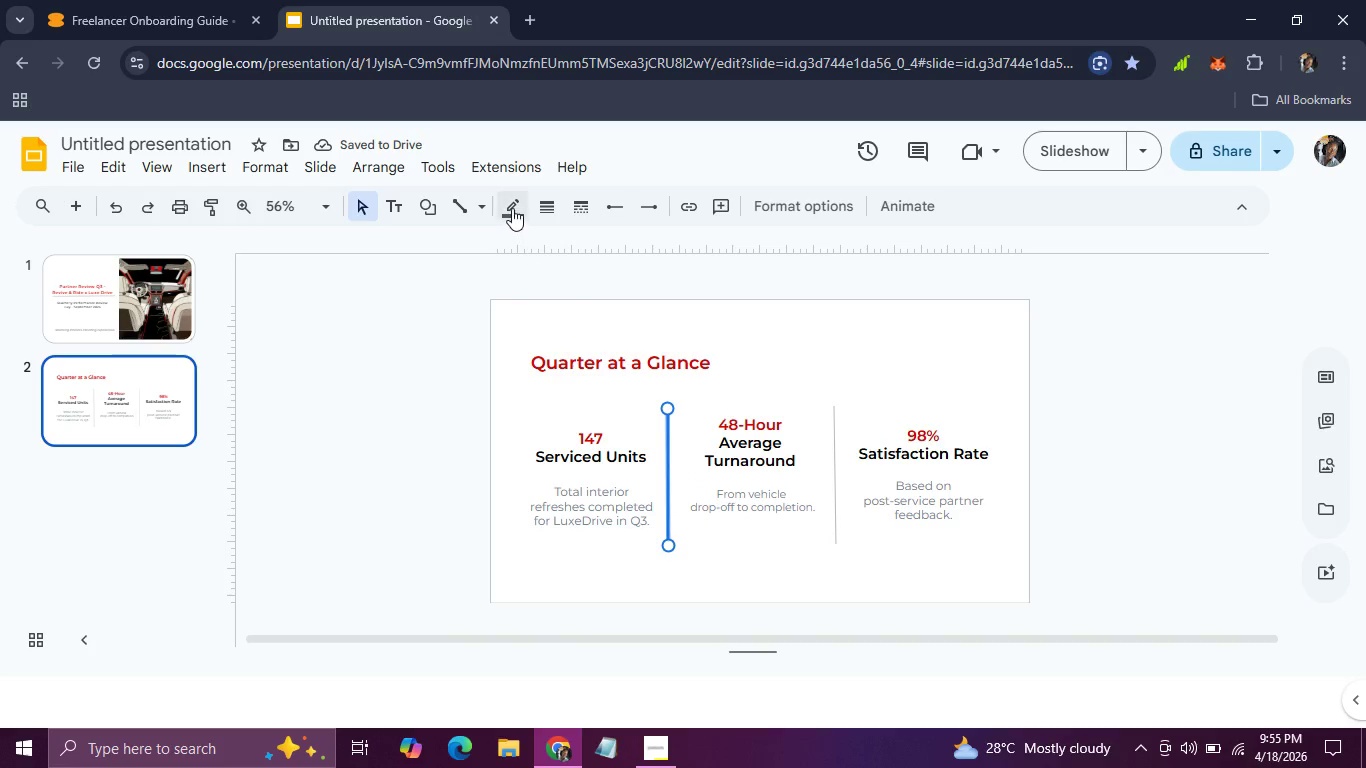 
left_click([512, 206])
 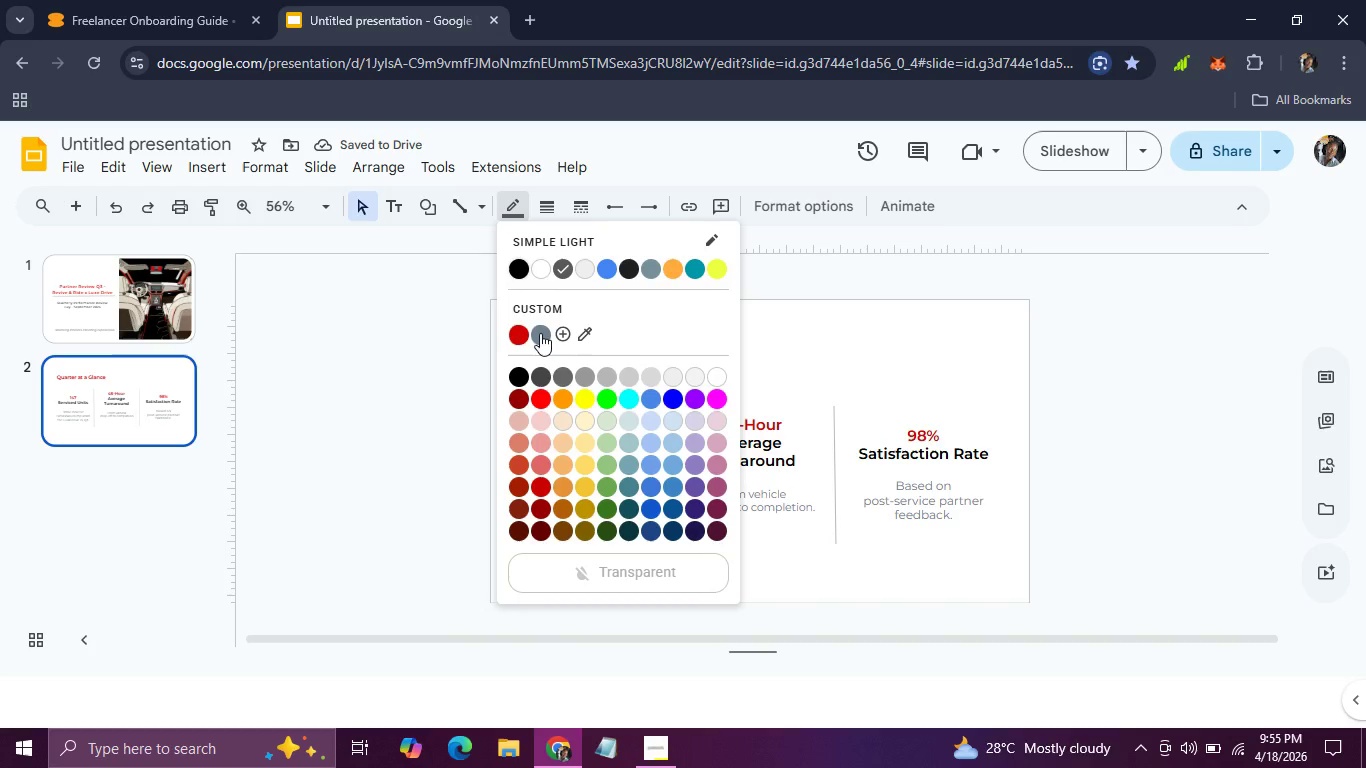 
left_click([540, 333])
 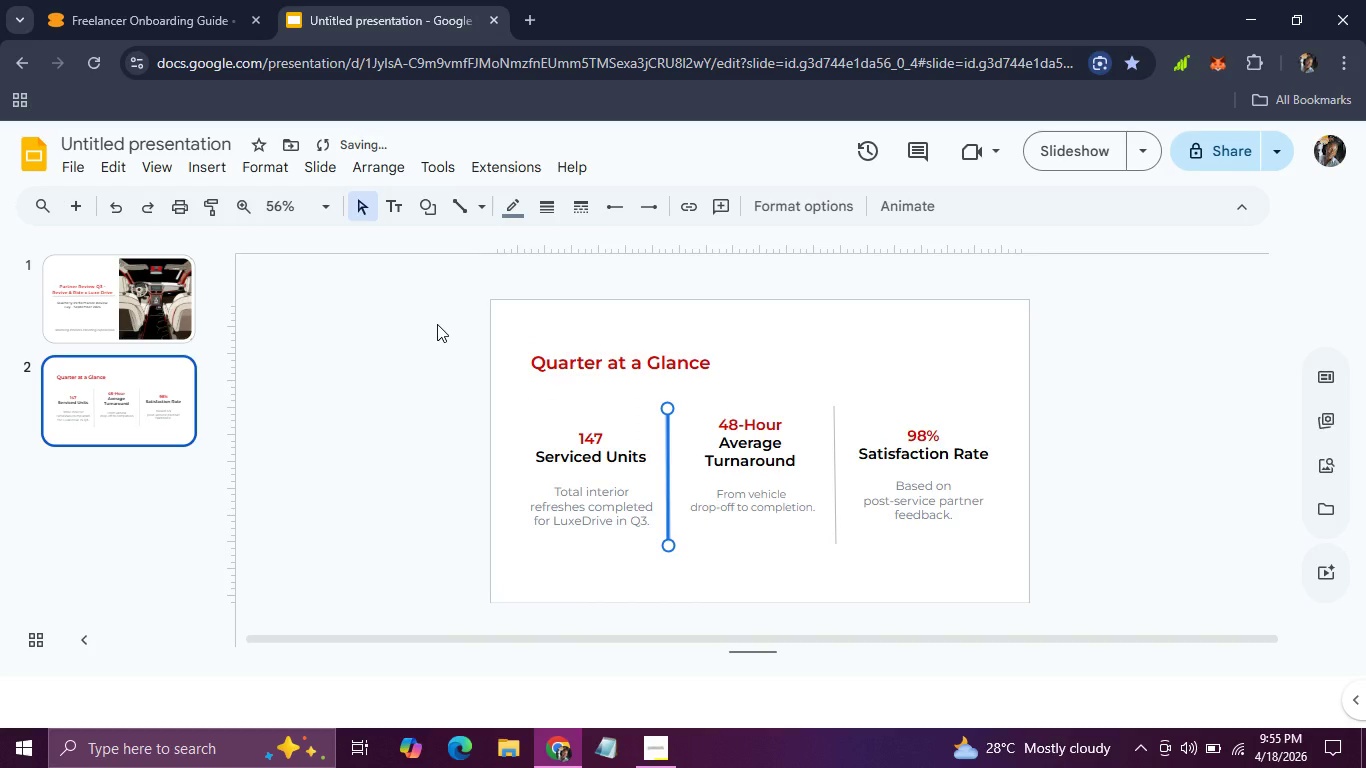 
left_click([437, 324])
 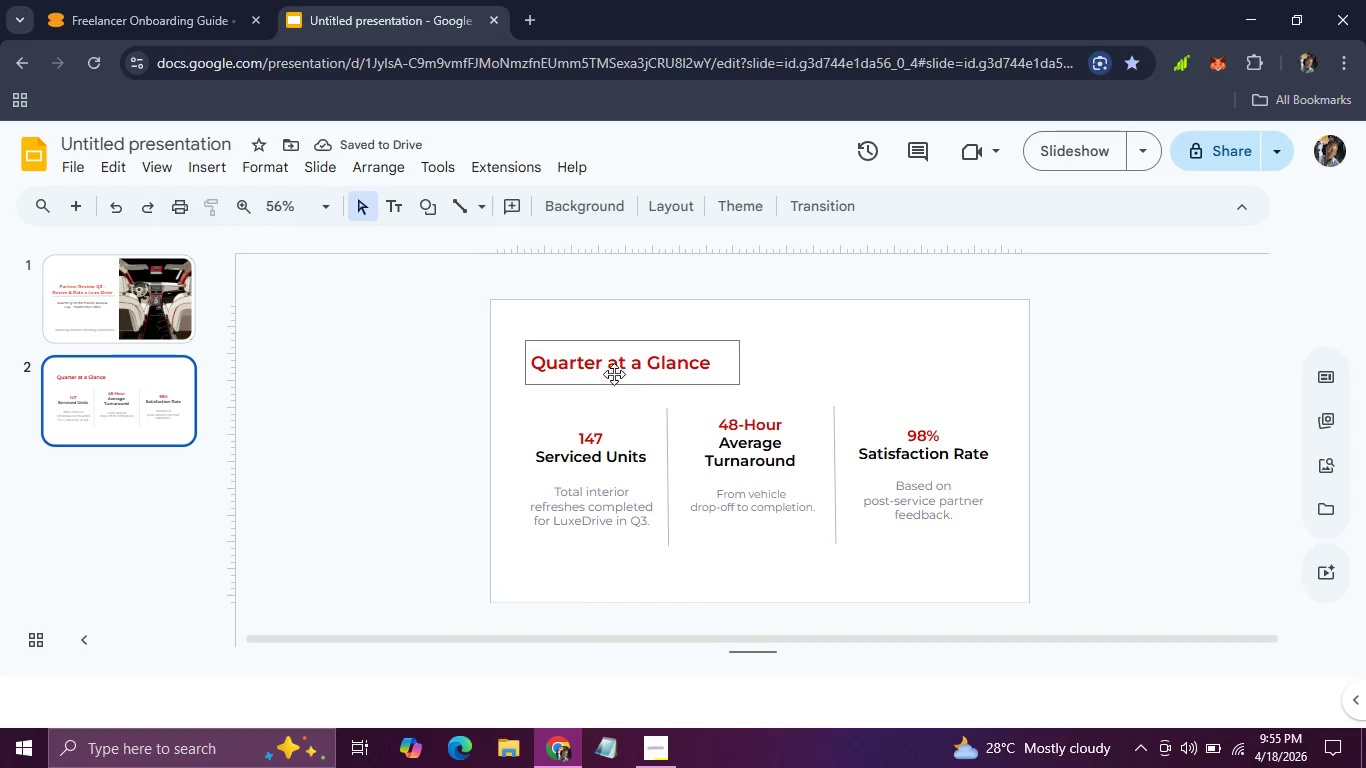 
left_click([614, 374])
 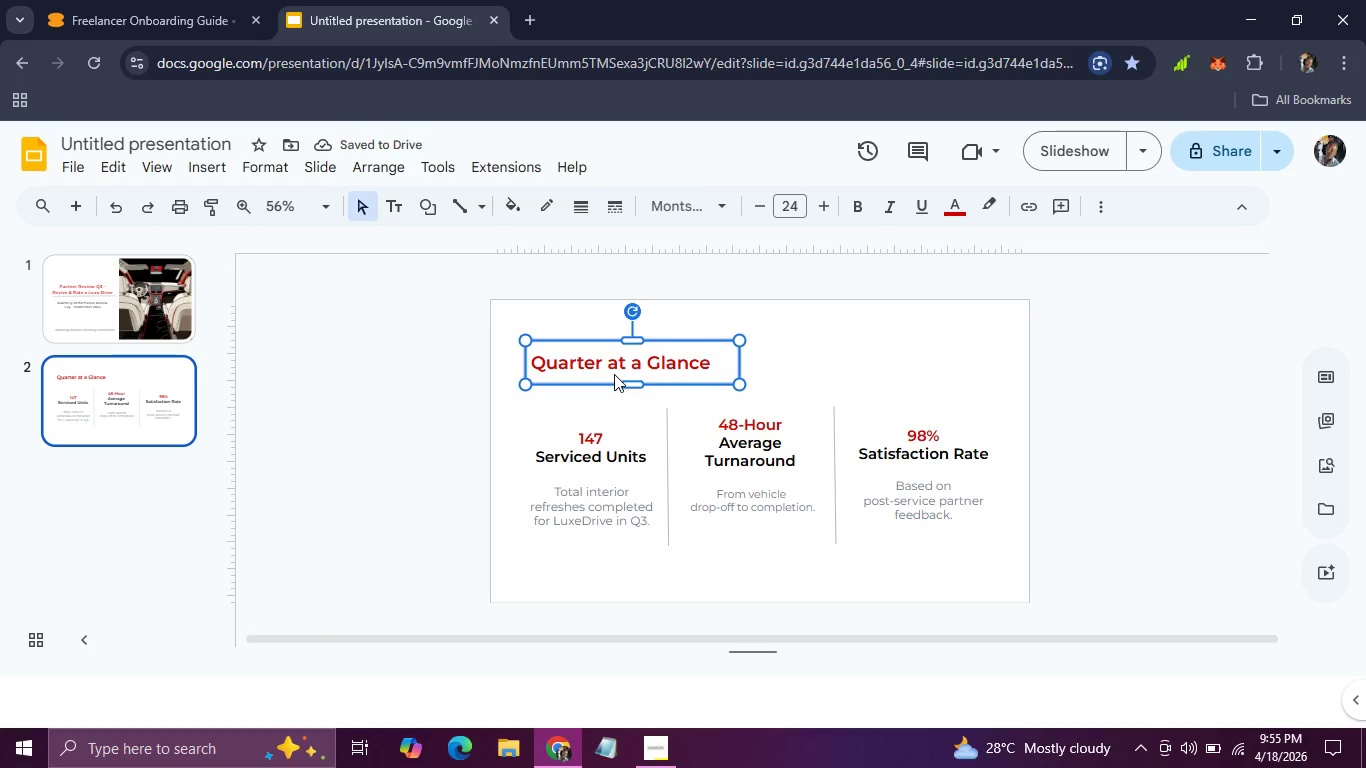 
key(ArrowDown)
 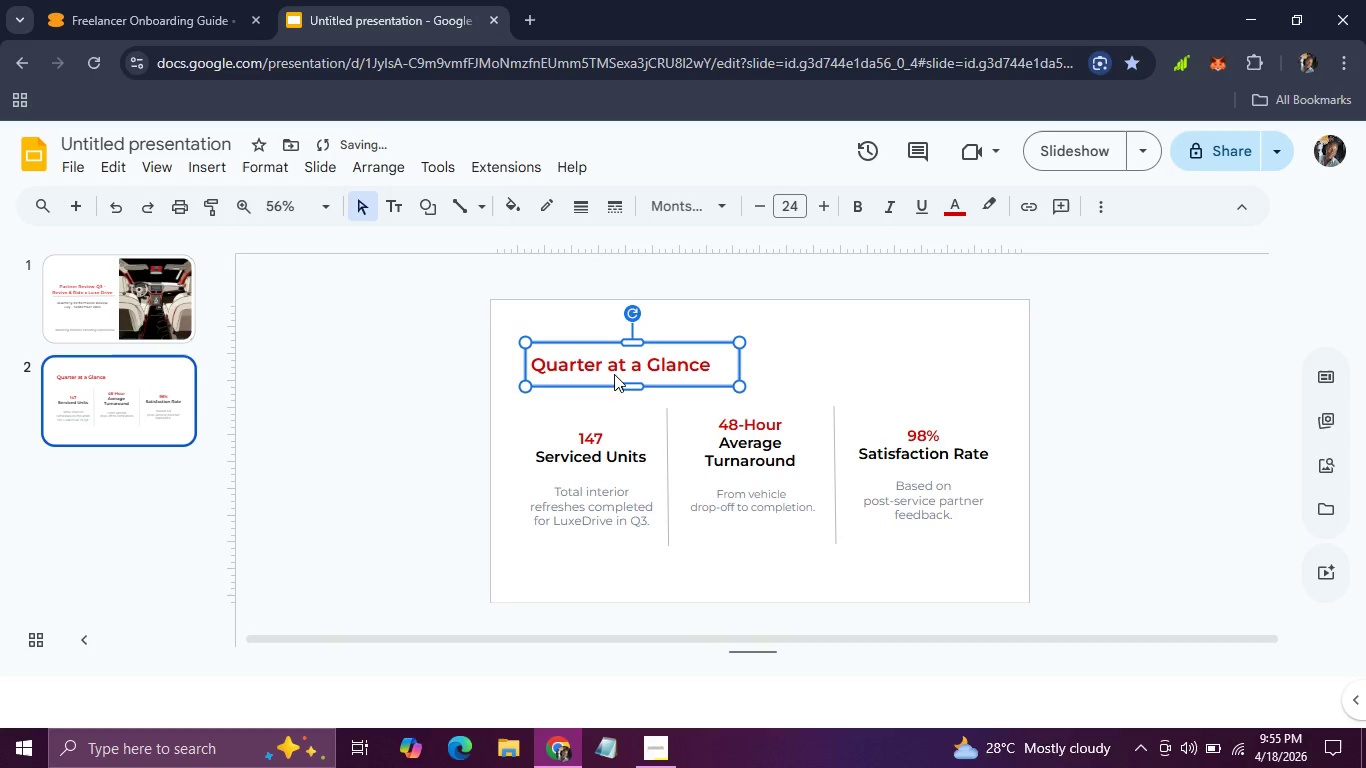 
hold_key(key=ArrowDown, duration=0.83)
 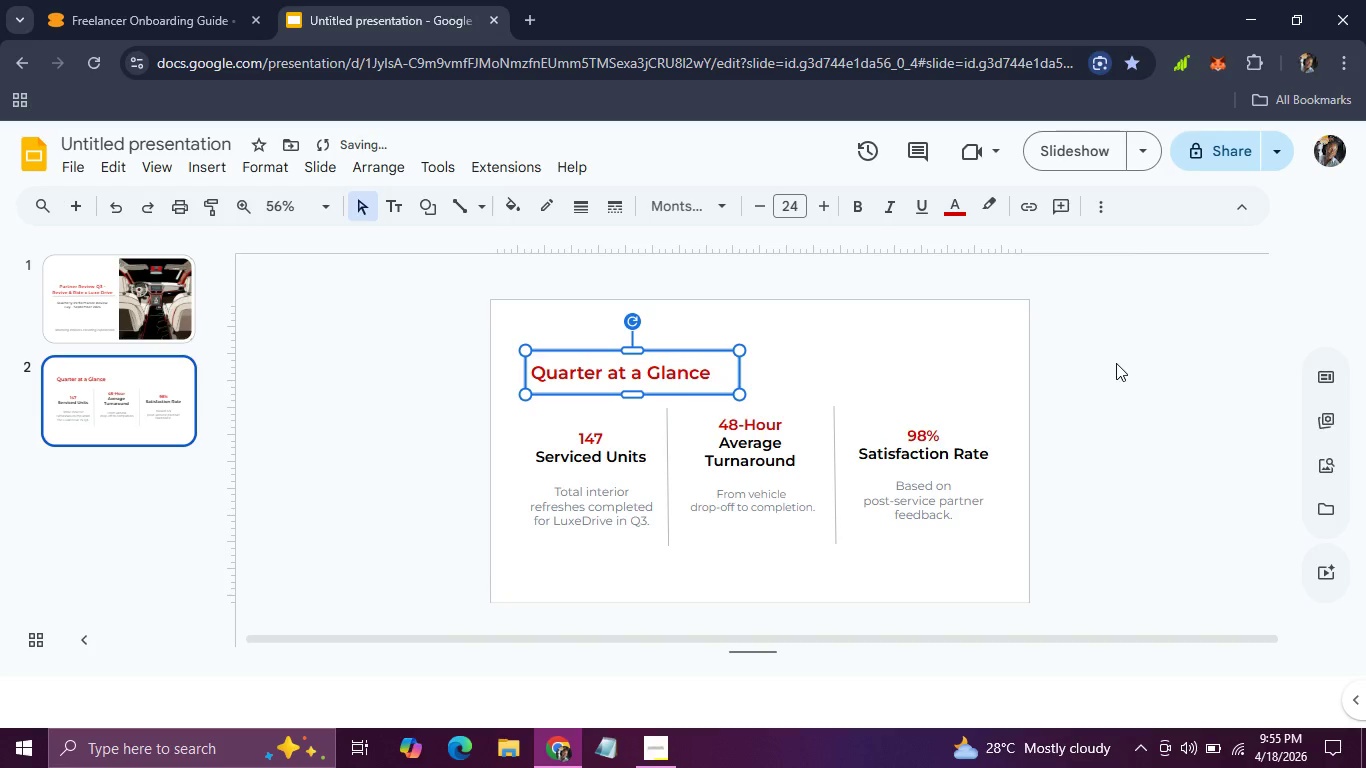 
left_click([1116, 363])
 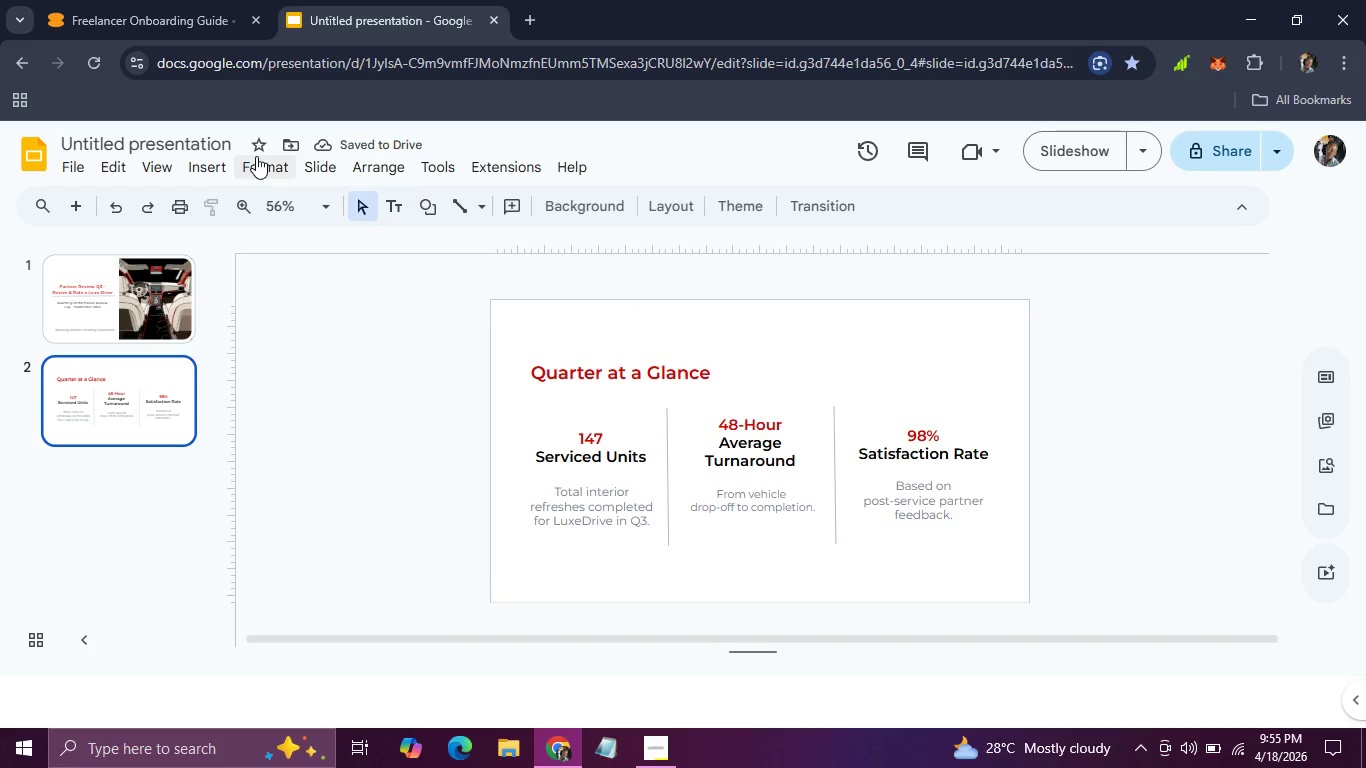 
left_click([205, 167])
 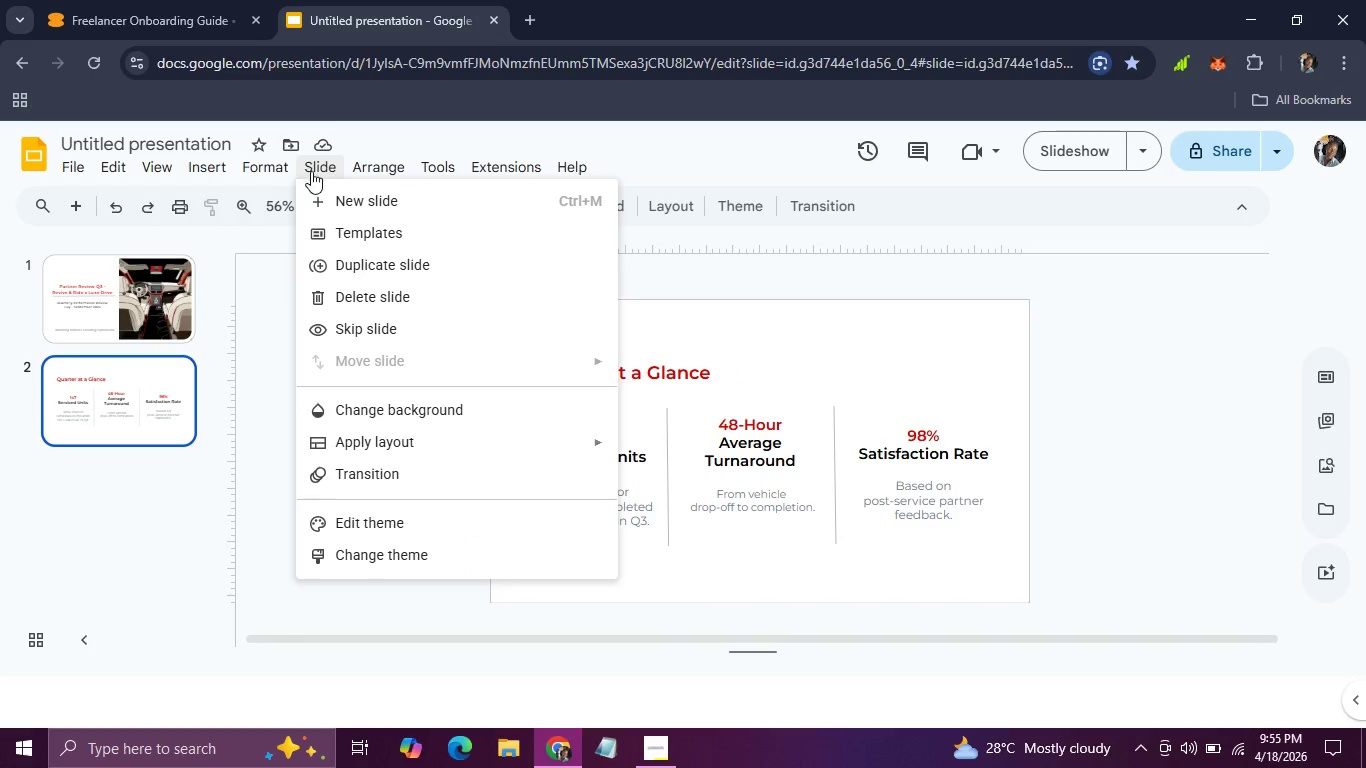 
left_click([335, 202])
 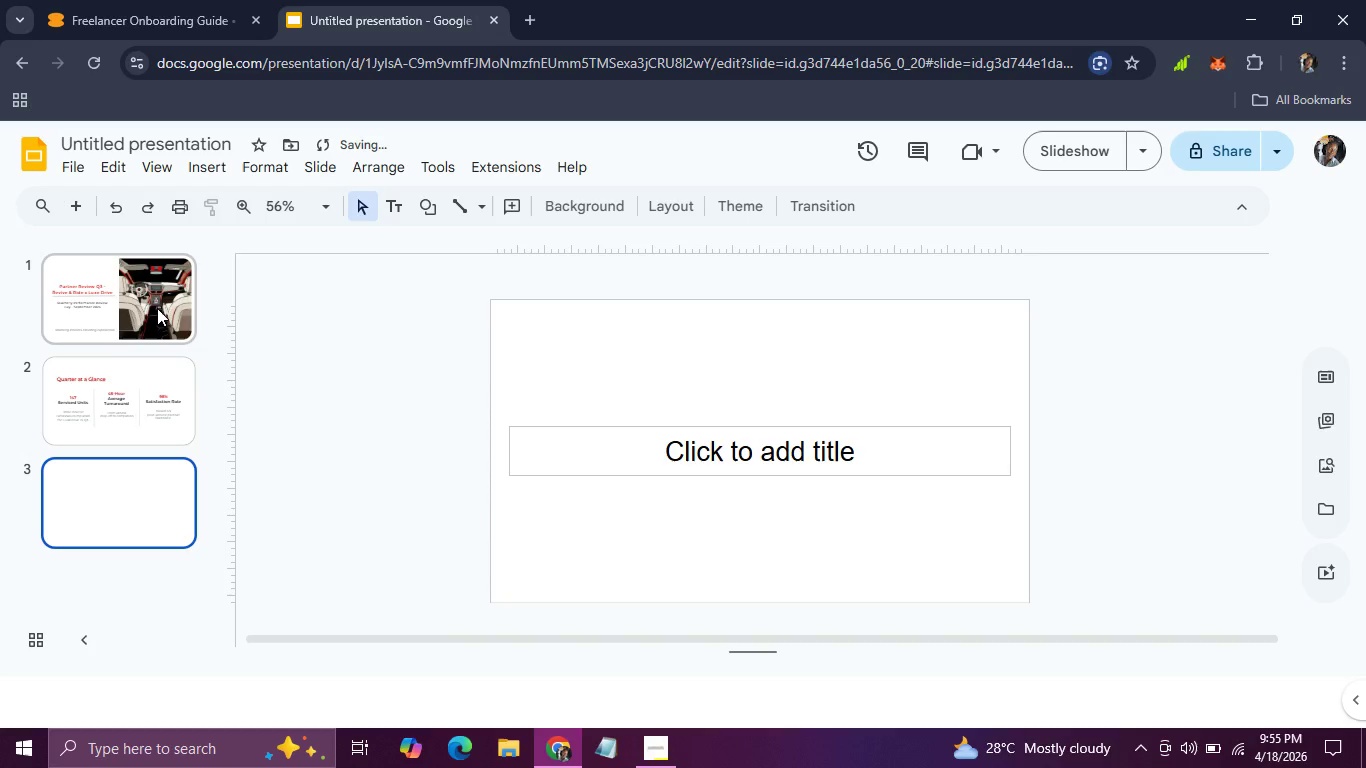 
left_click([157, 308])
 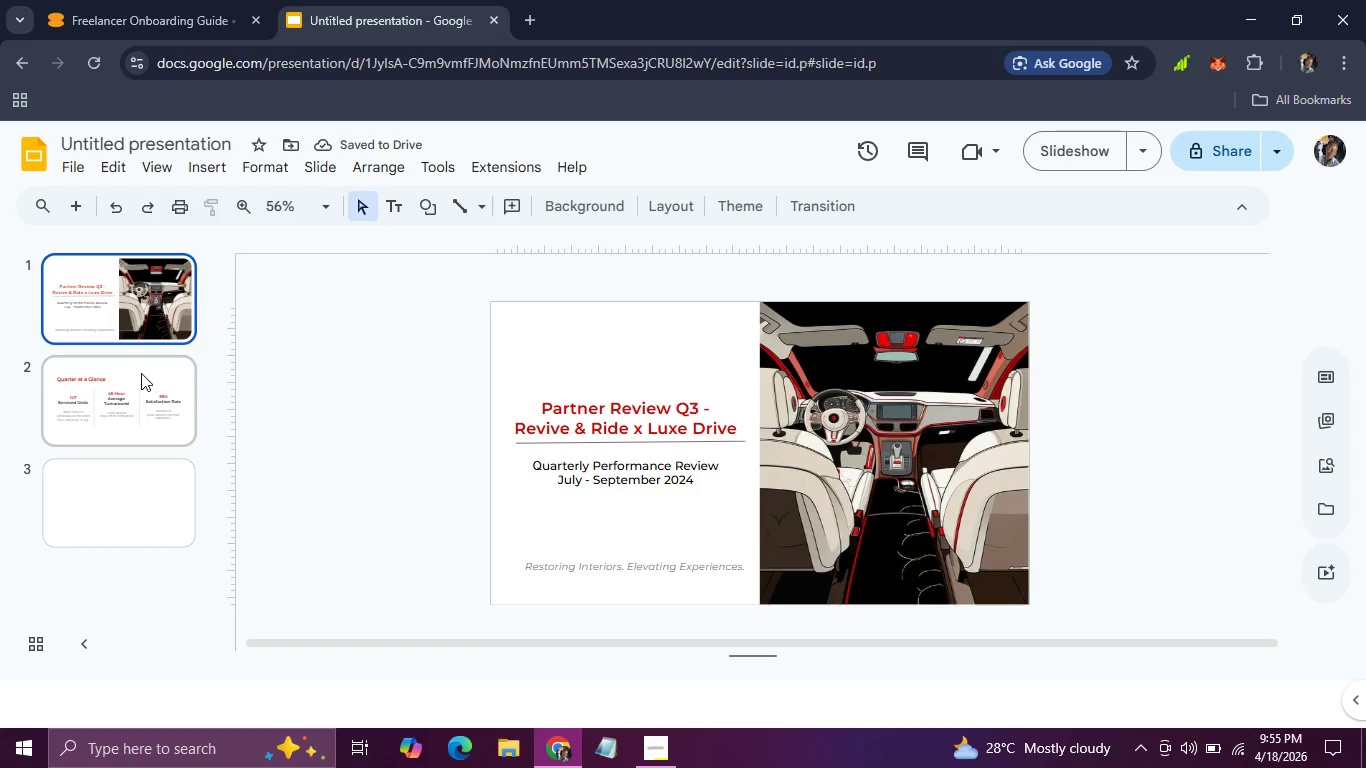 
left_click([141, 373])
 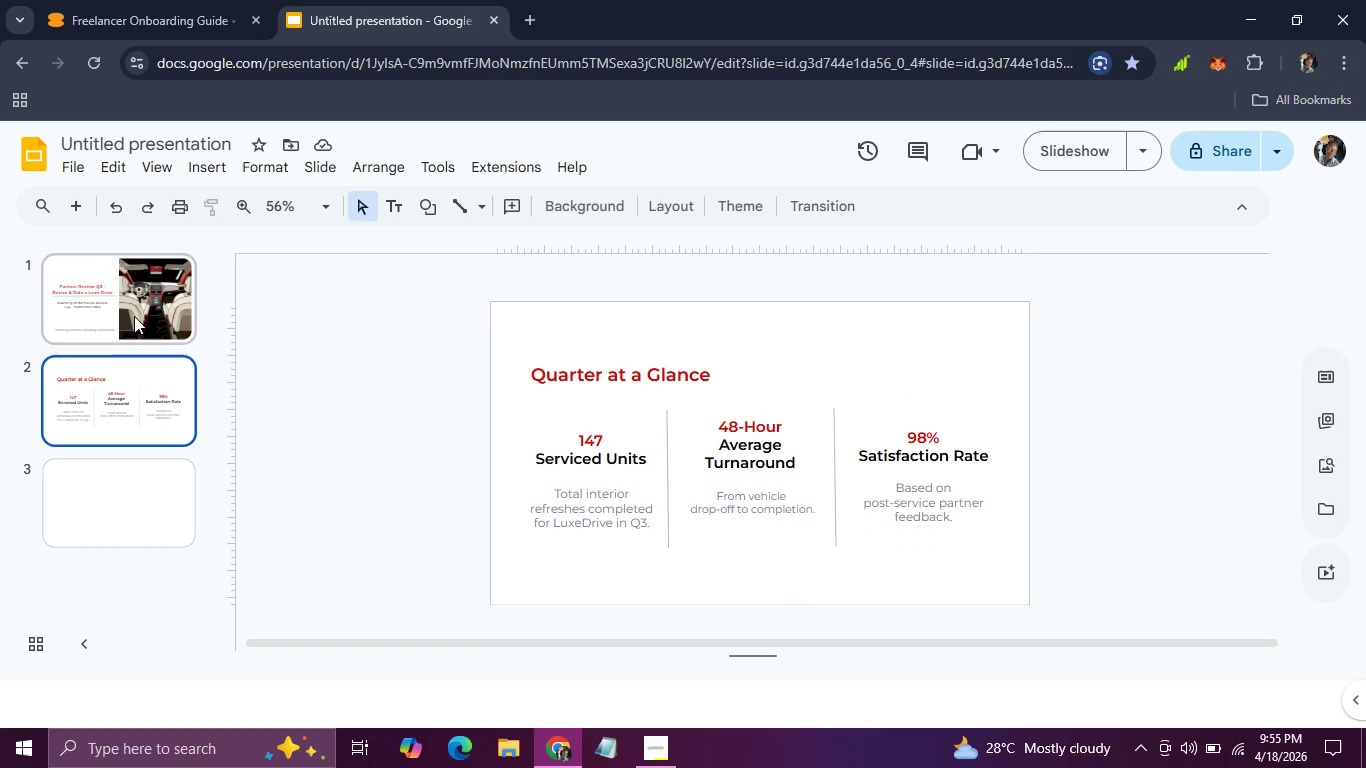 
left_click([134, 316])
 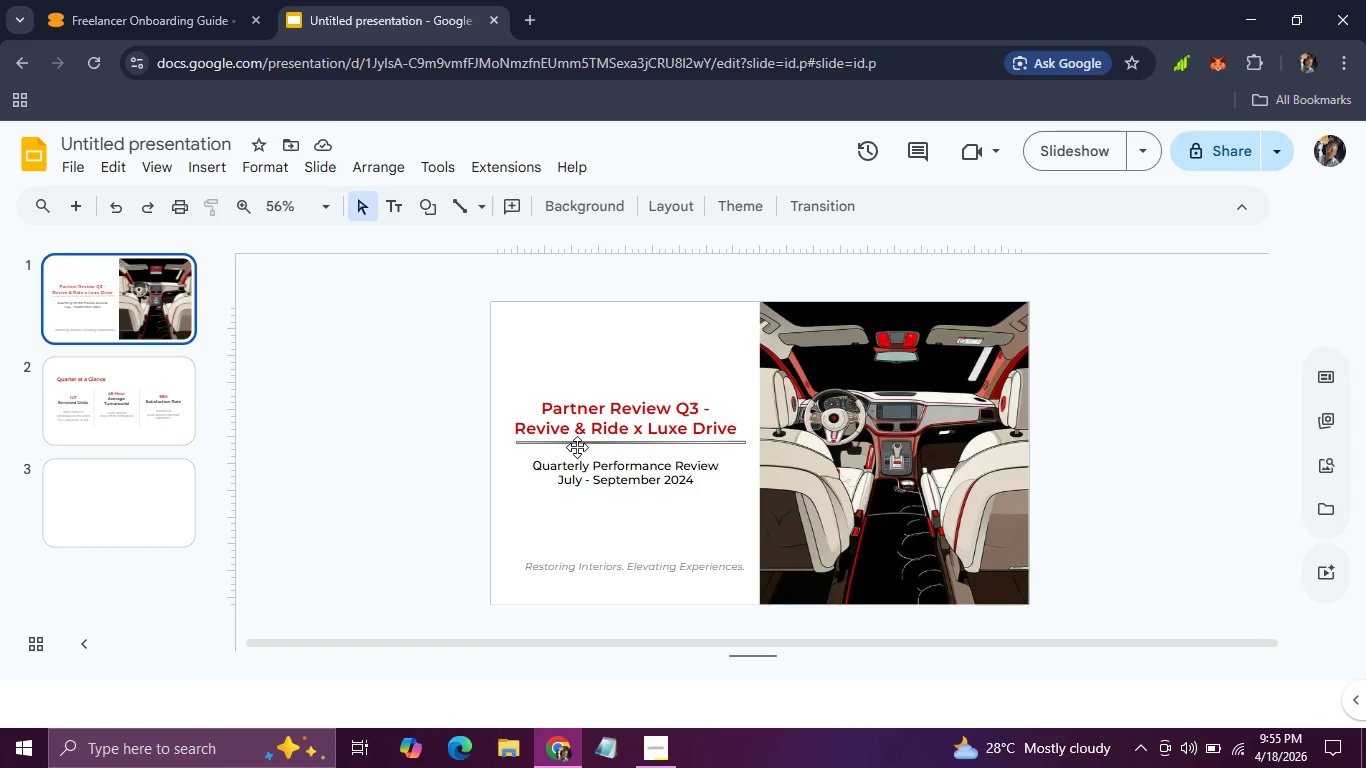 
left_click([577, 447])
 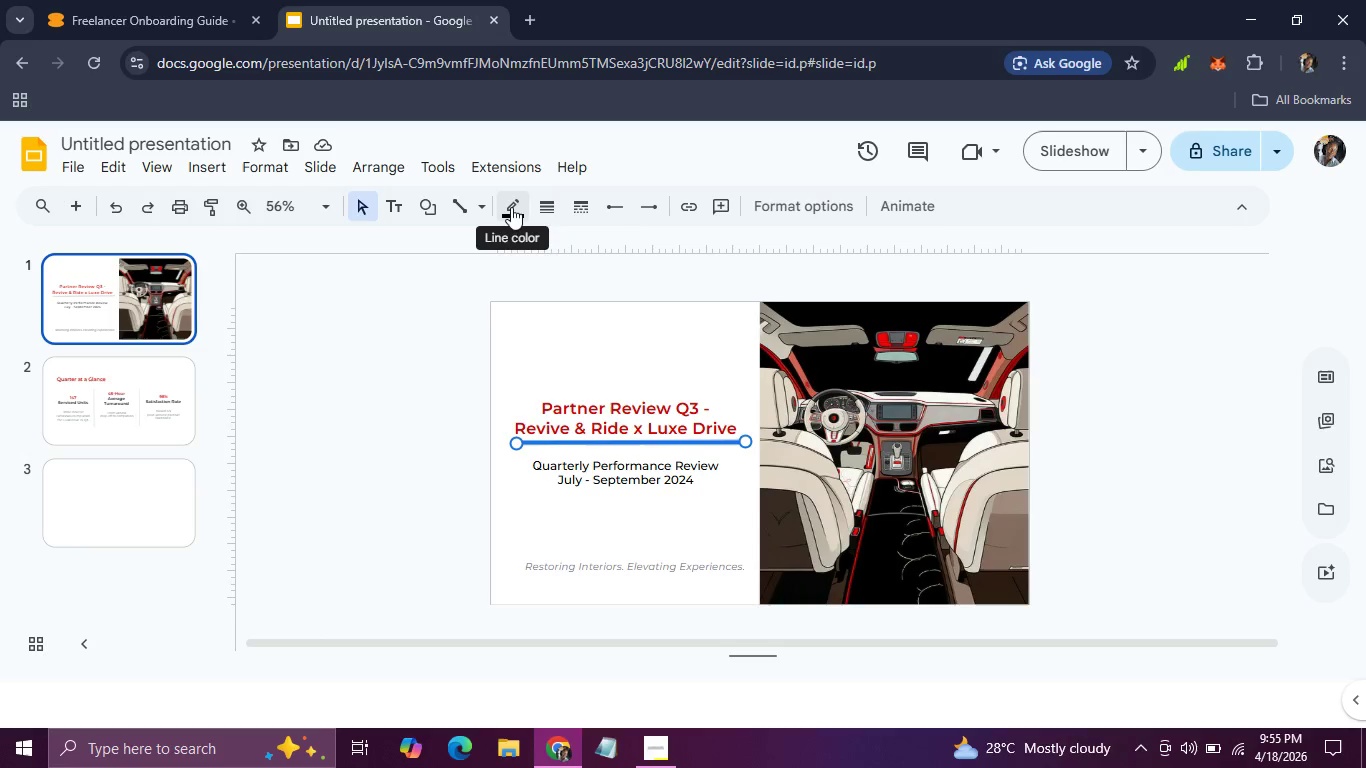 
left_click([514, 207])
 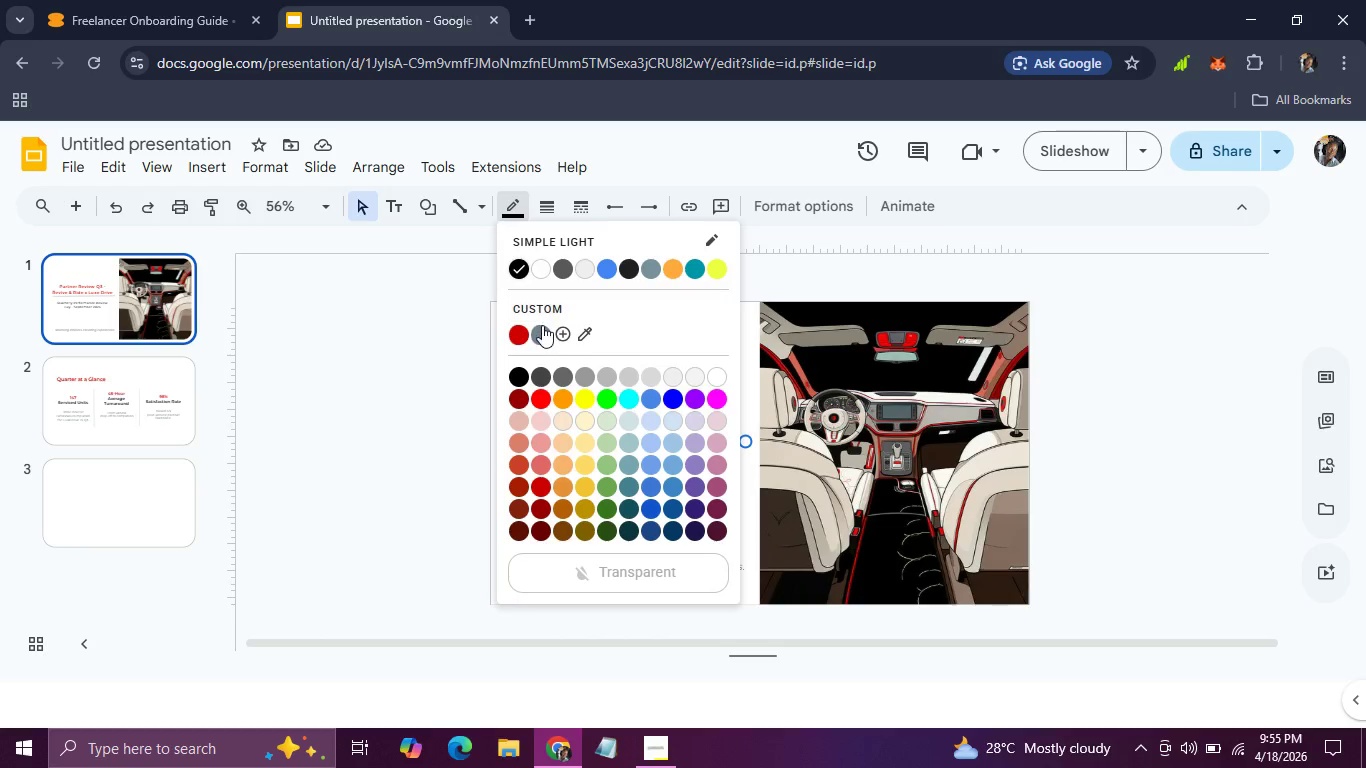 
left_click([542, 325])
 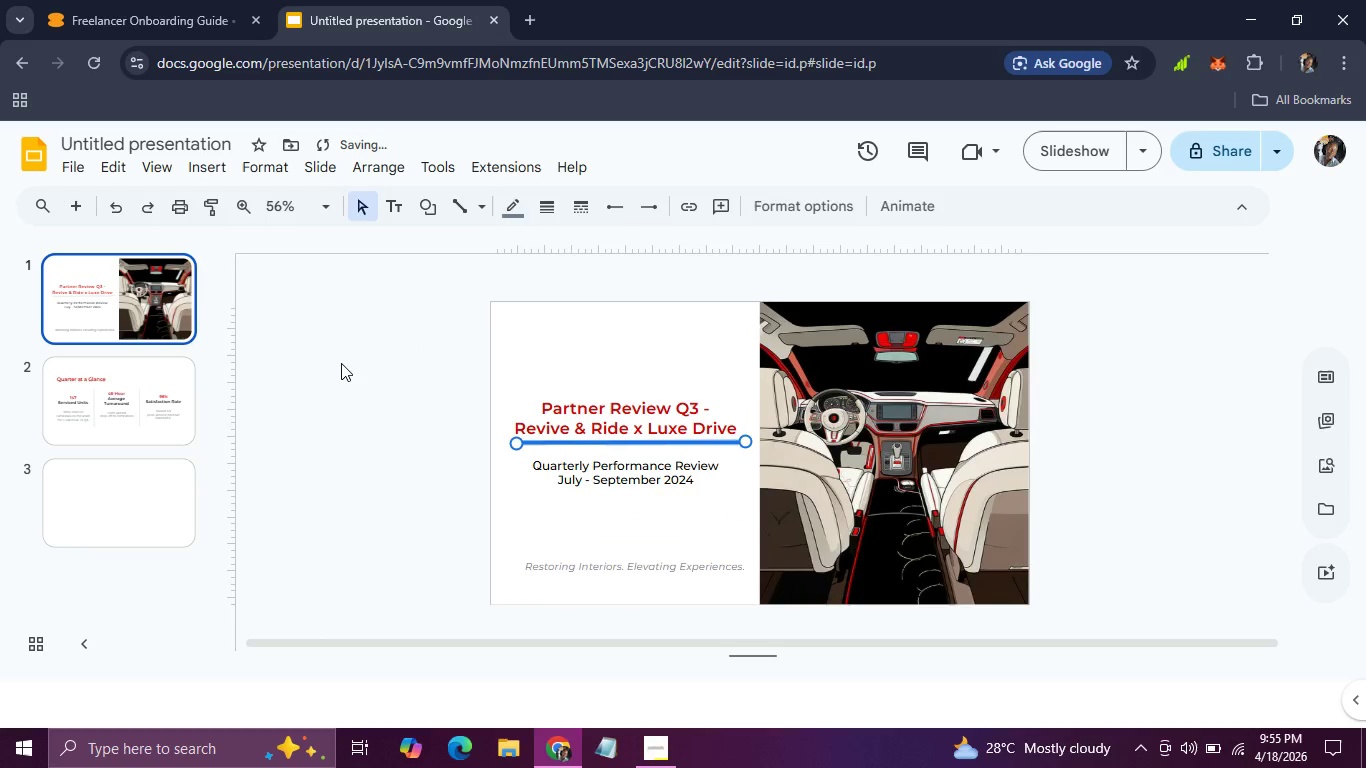 
left_click([341, 363])
 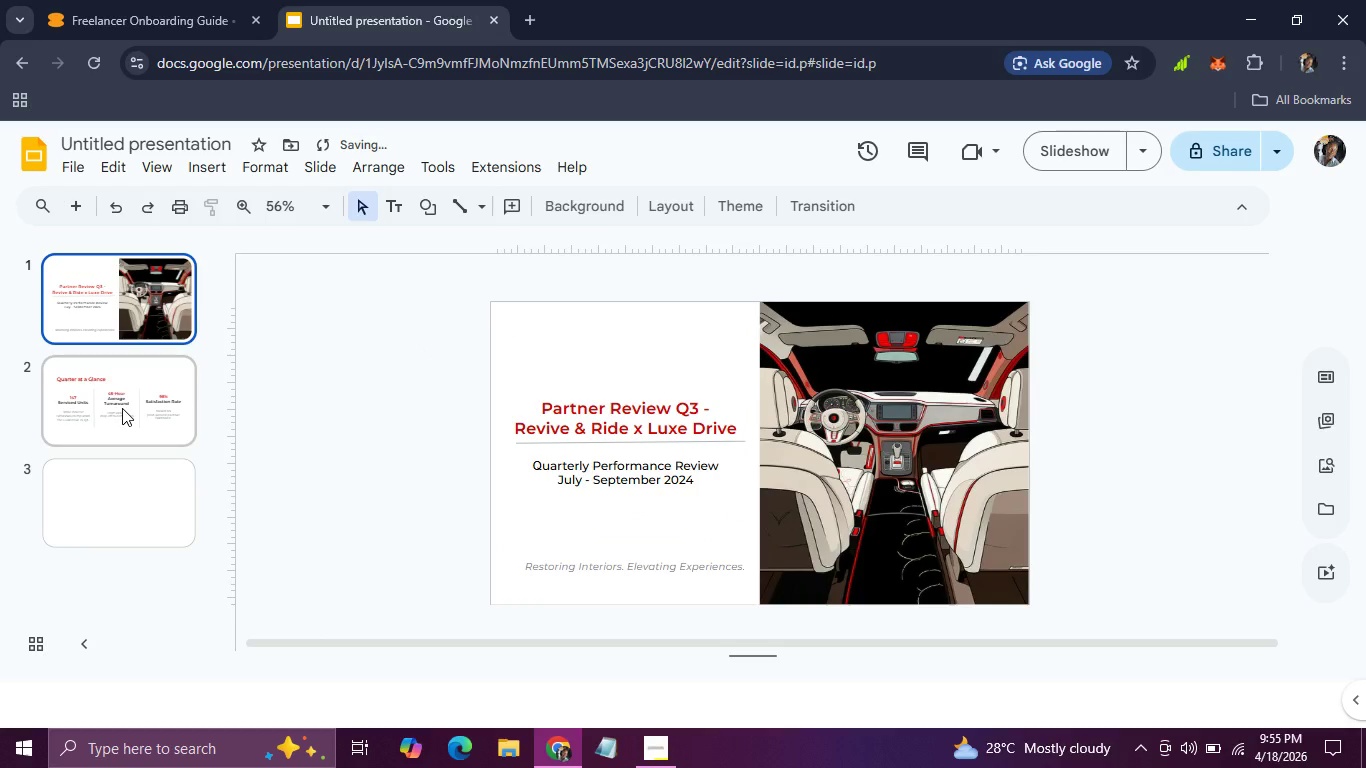 
left_click([122, 408])
 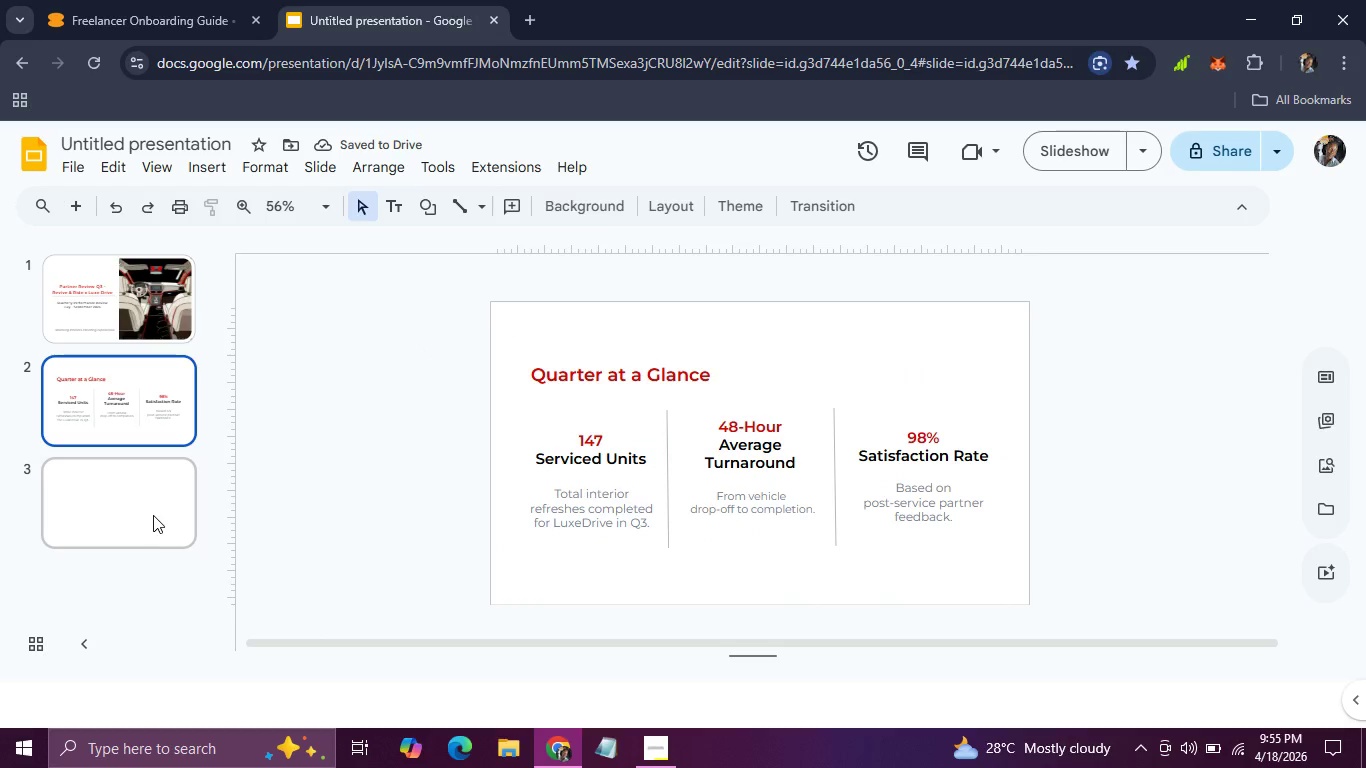 
left_click([153, 515])
 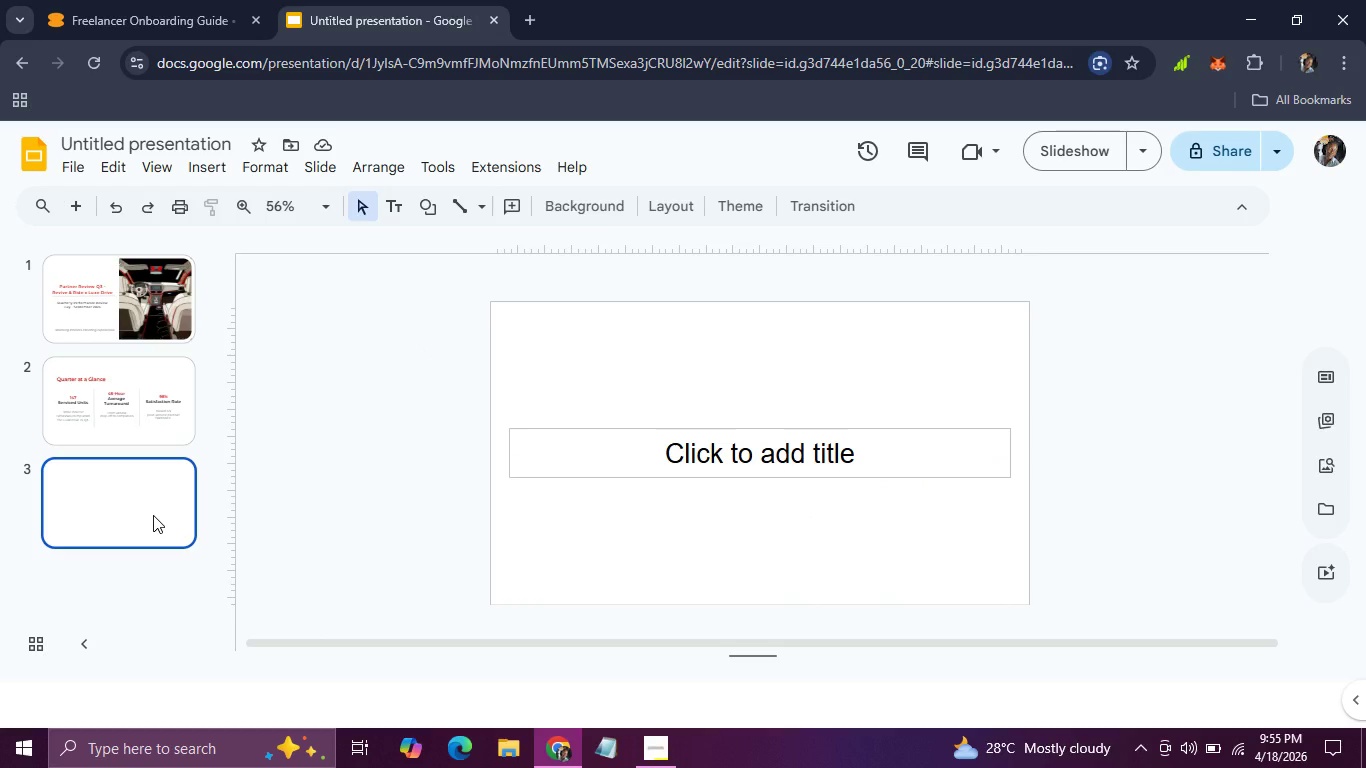 
wait(11.33)
 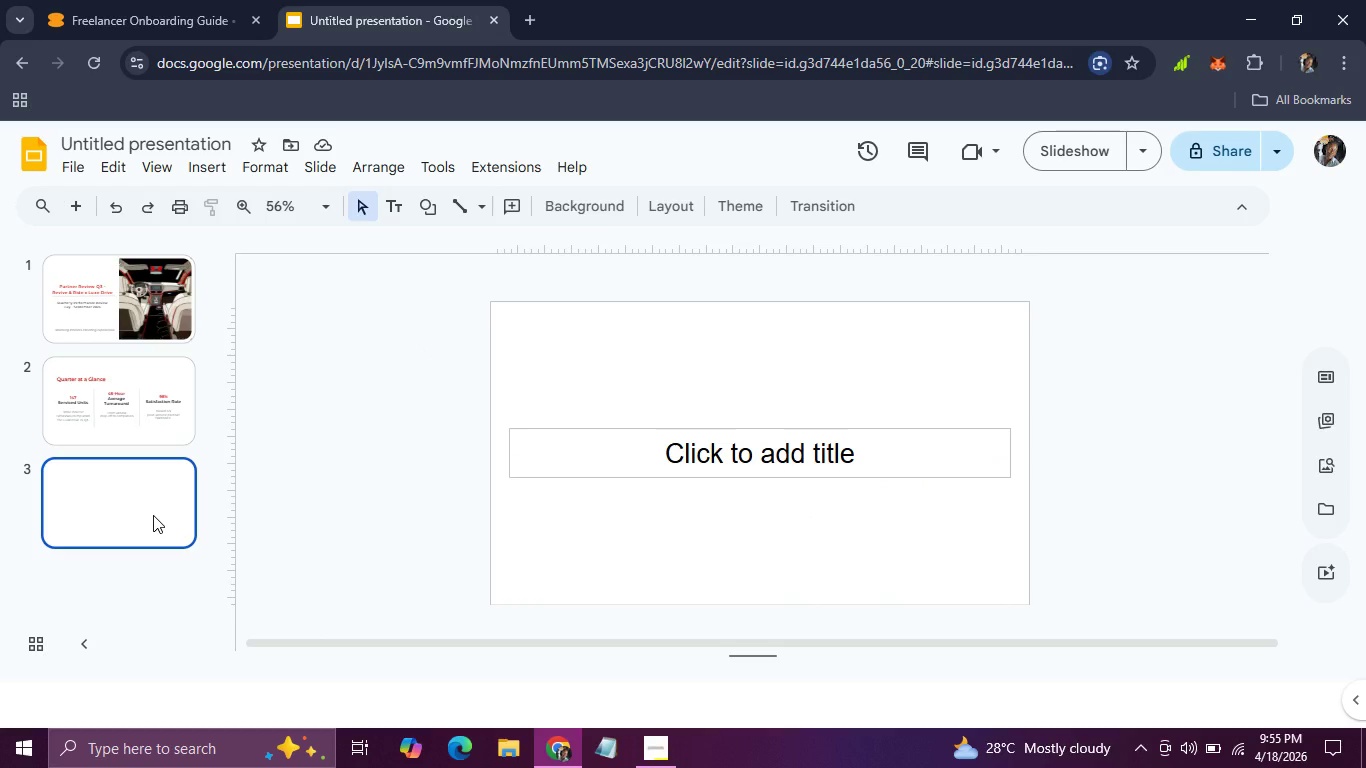 
left_click([110, 431])
 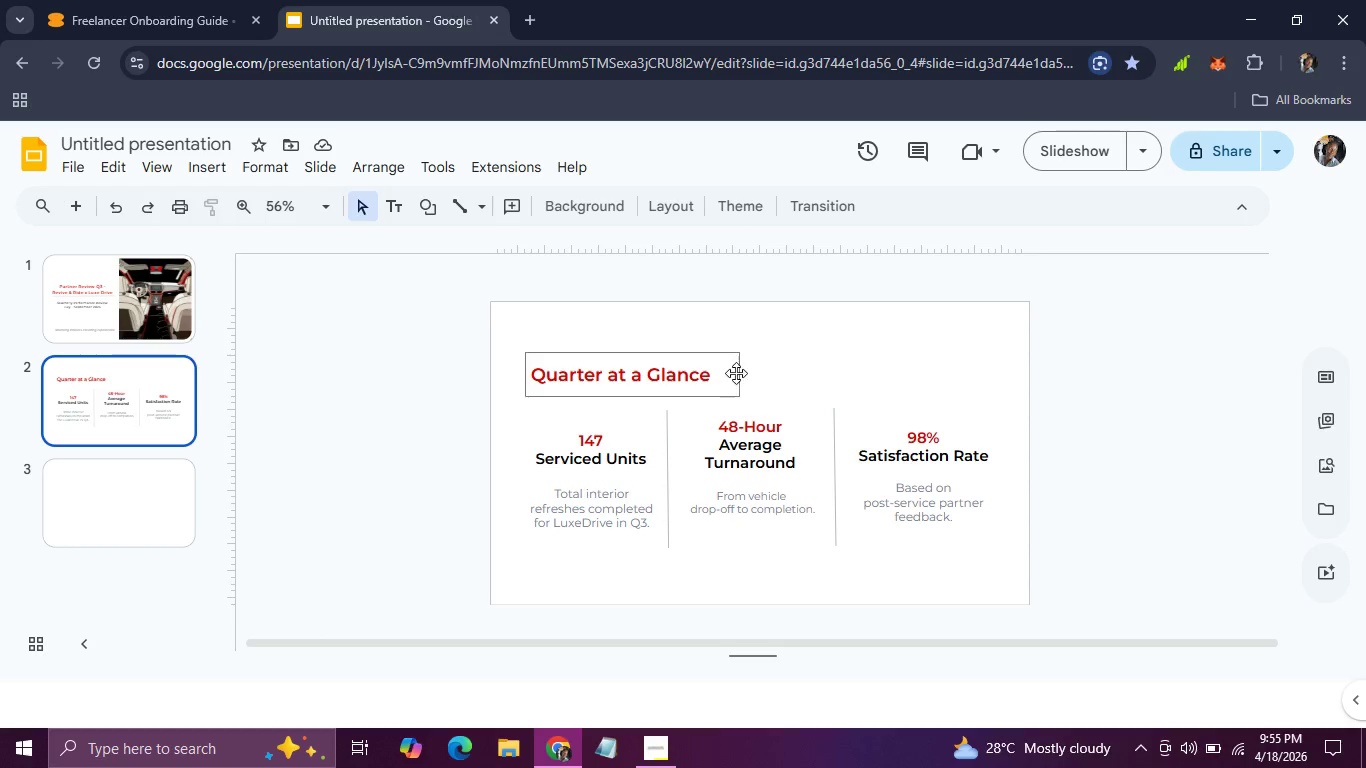 
left_click([729, 375])
 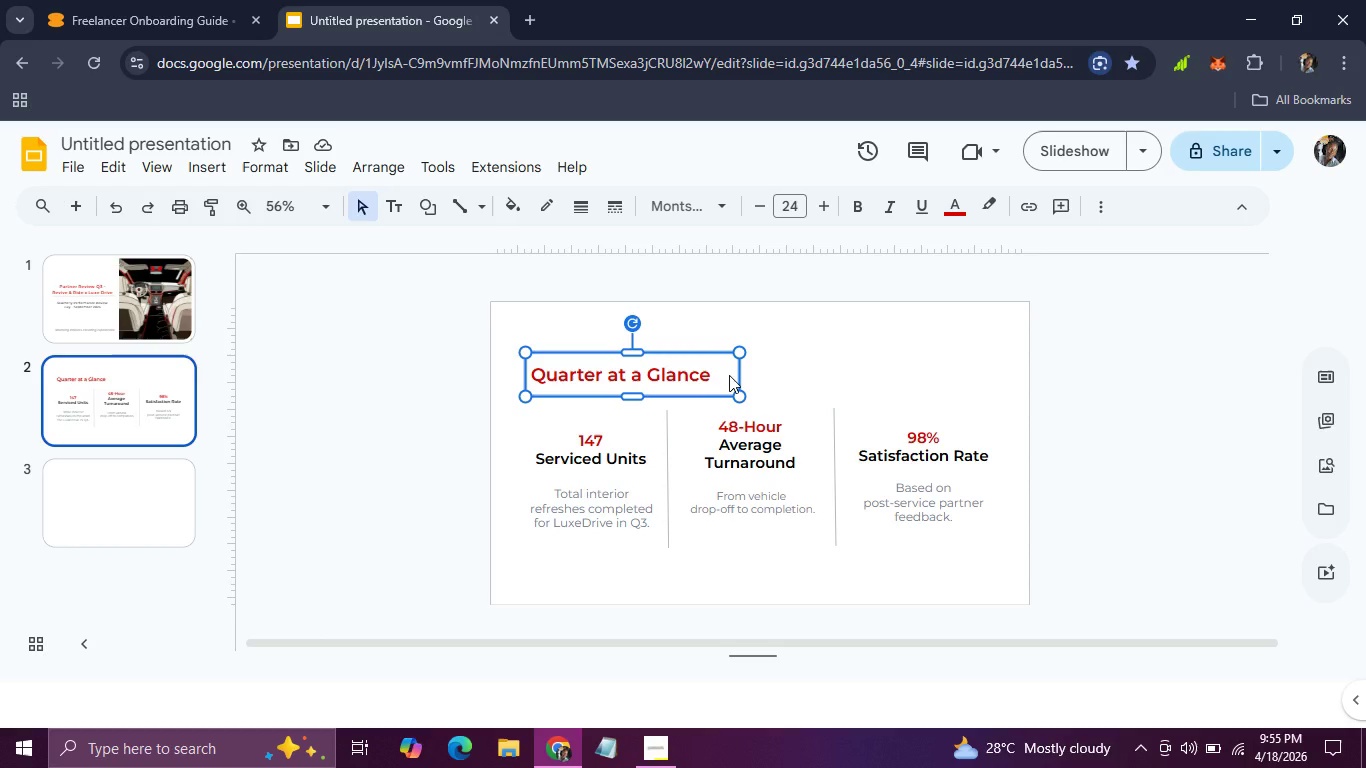 
key(Control+C)
 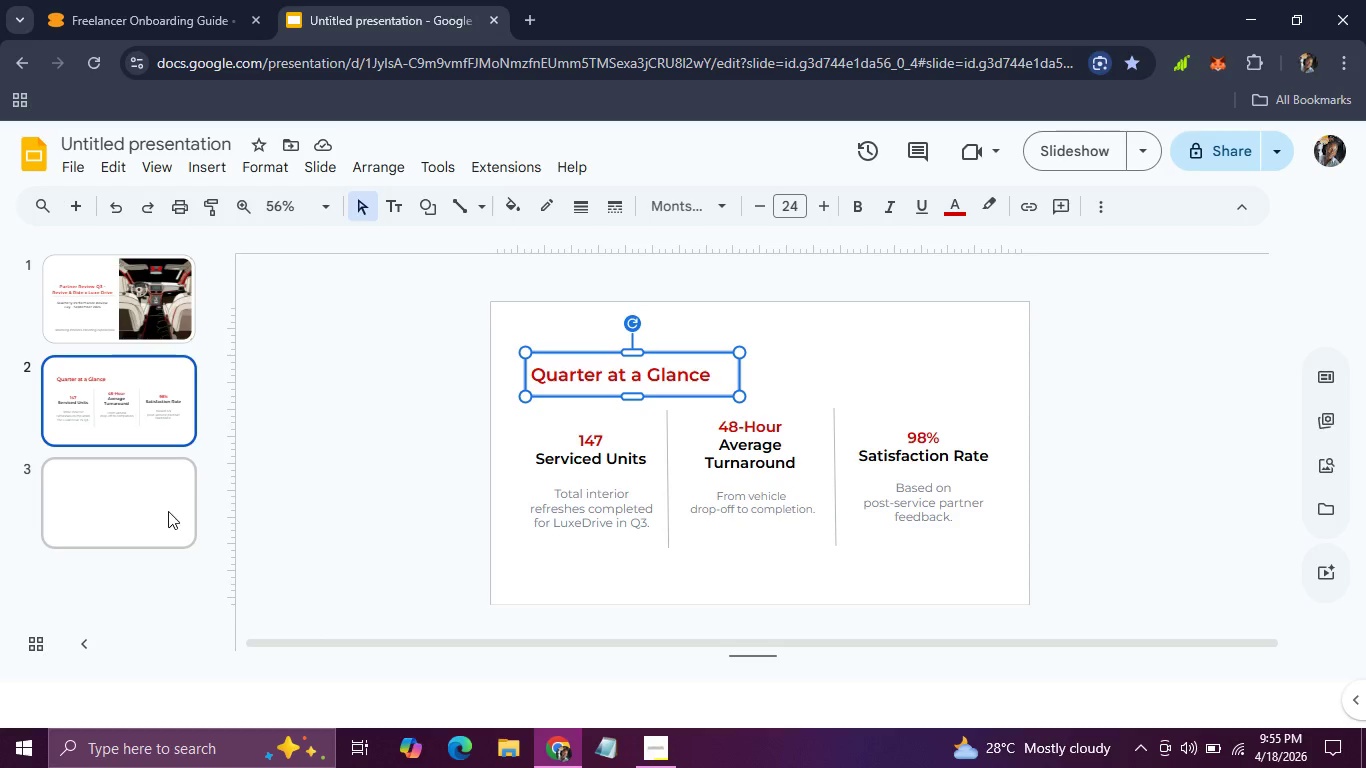 
left_click([168, 511])
 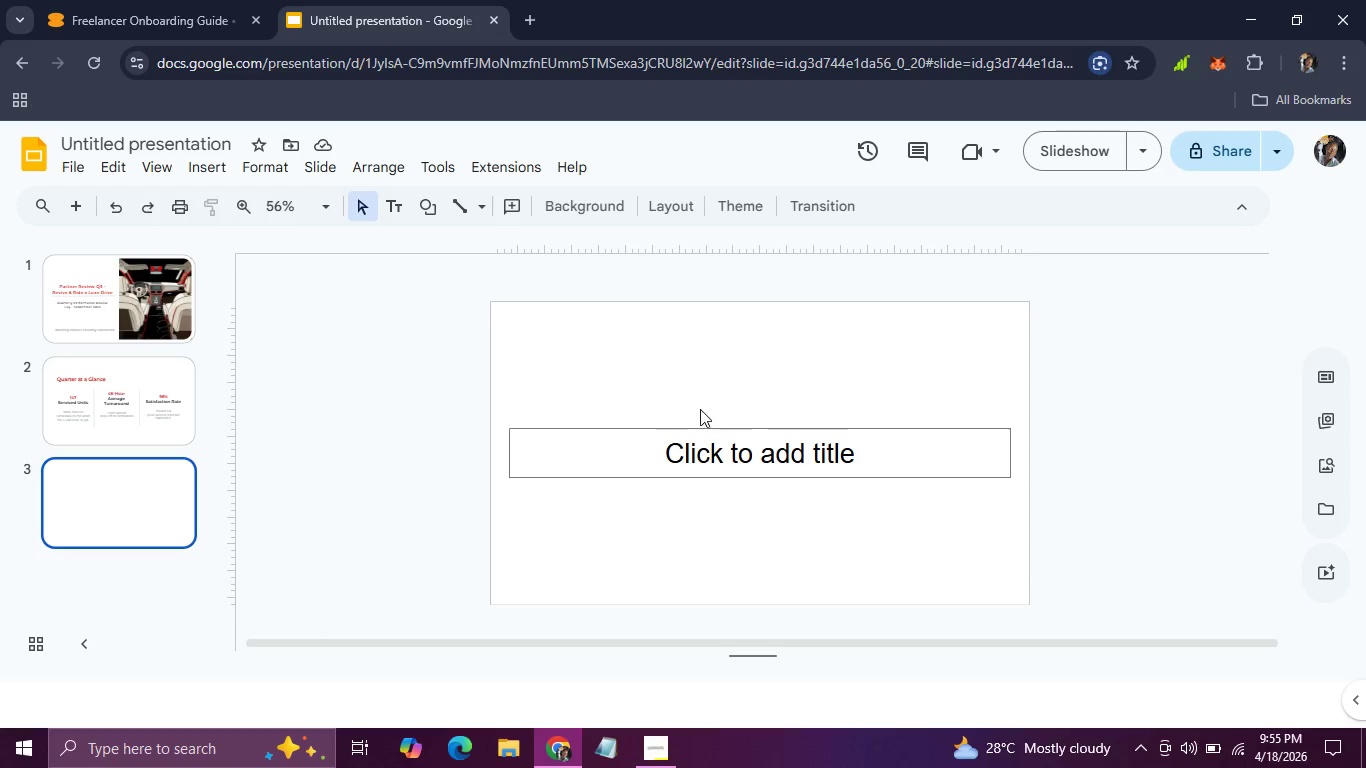 
left_click([694, 461])
 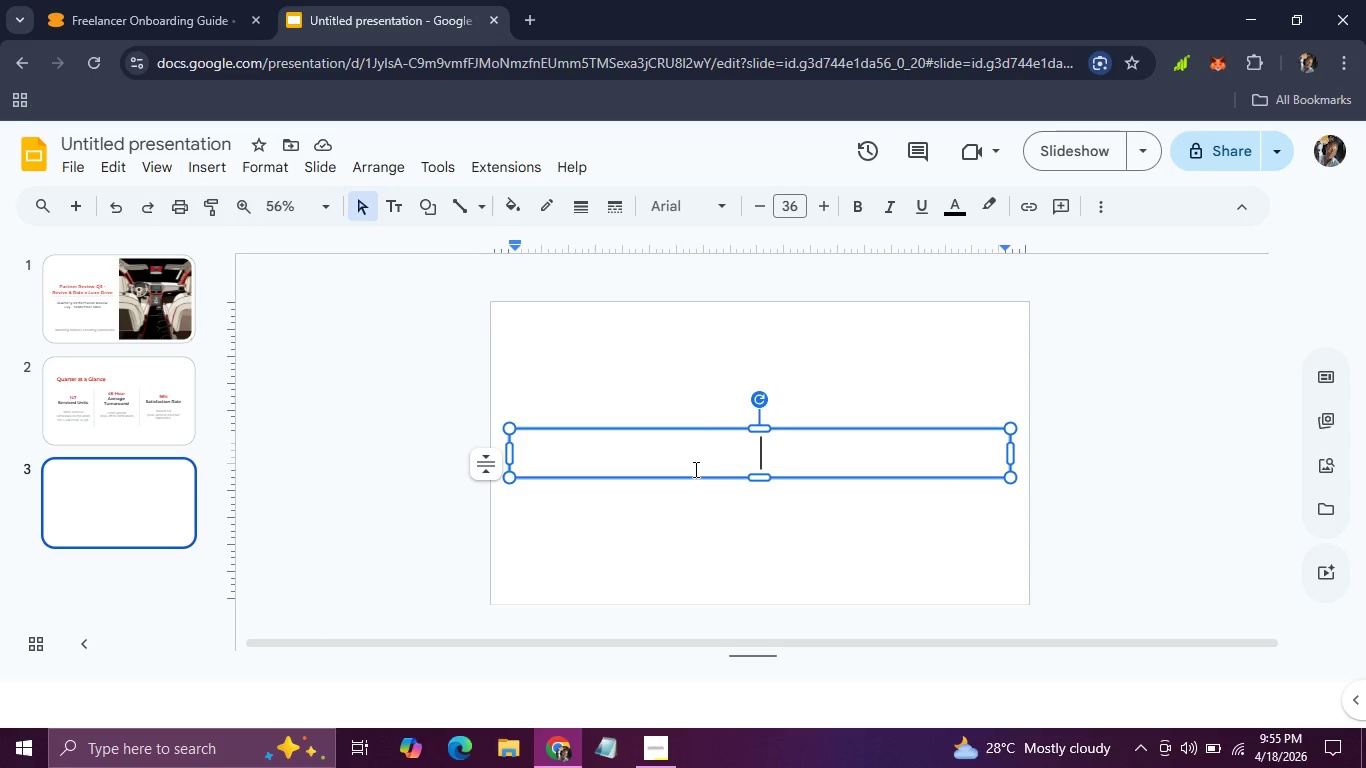 
key(Backspace)
 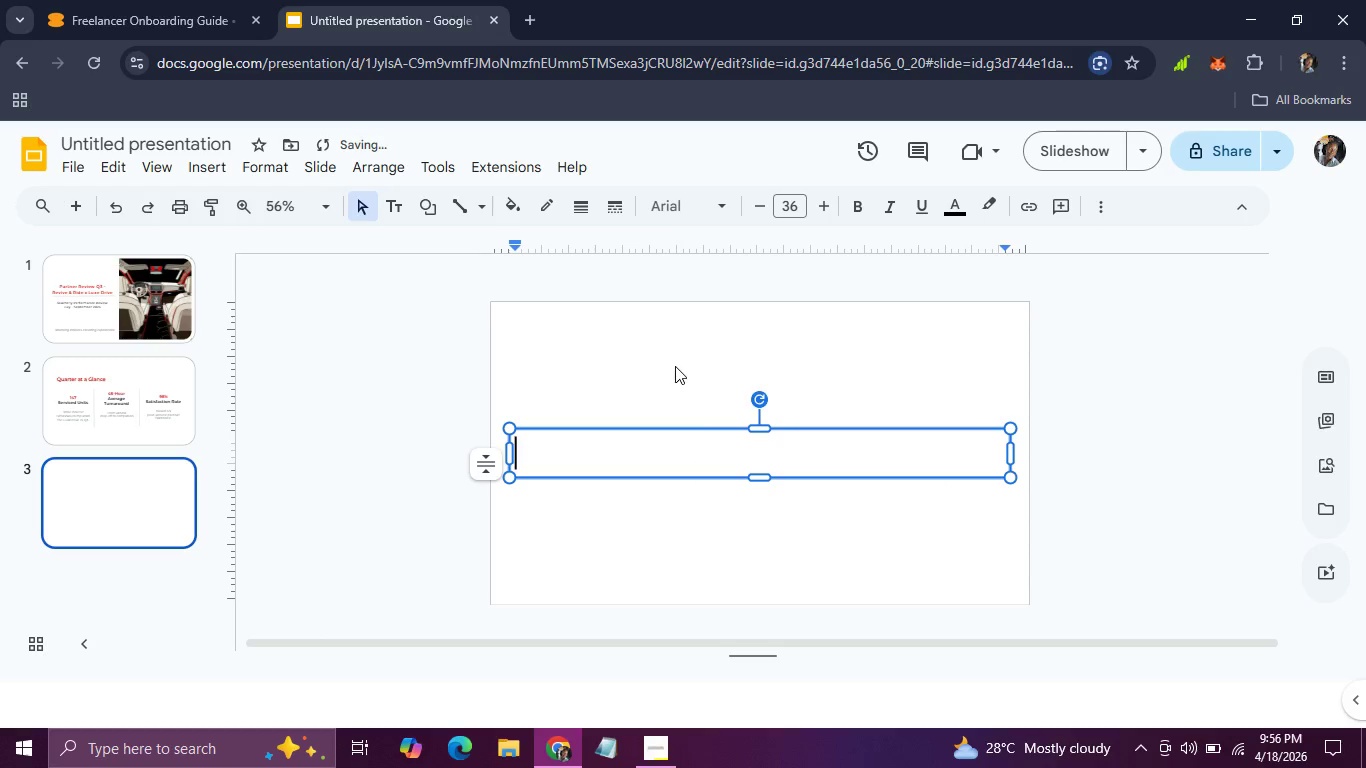 
left_click([675, 366])
 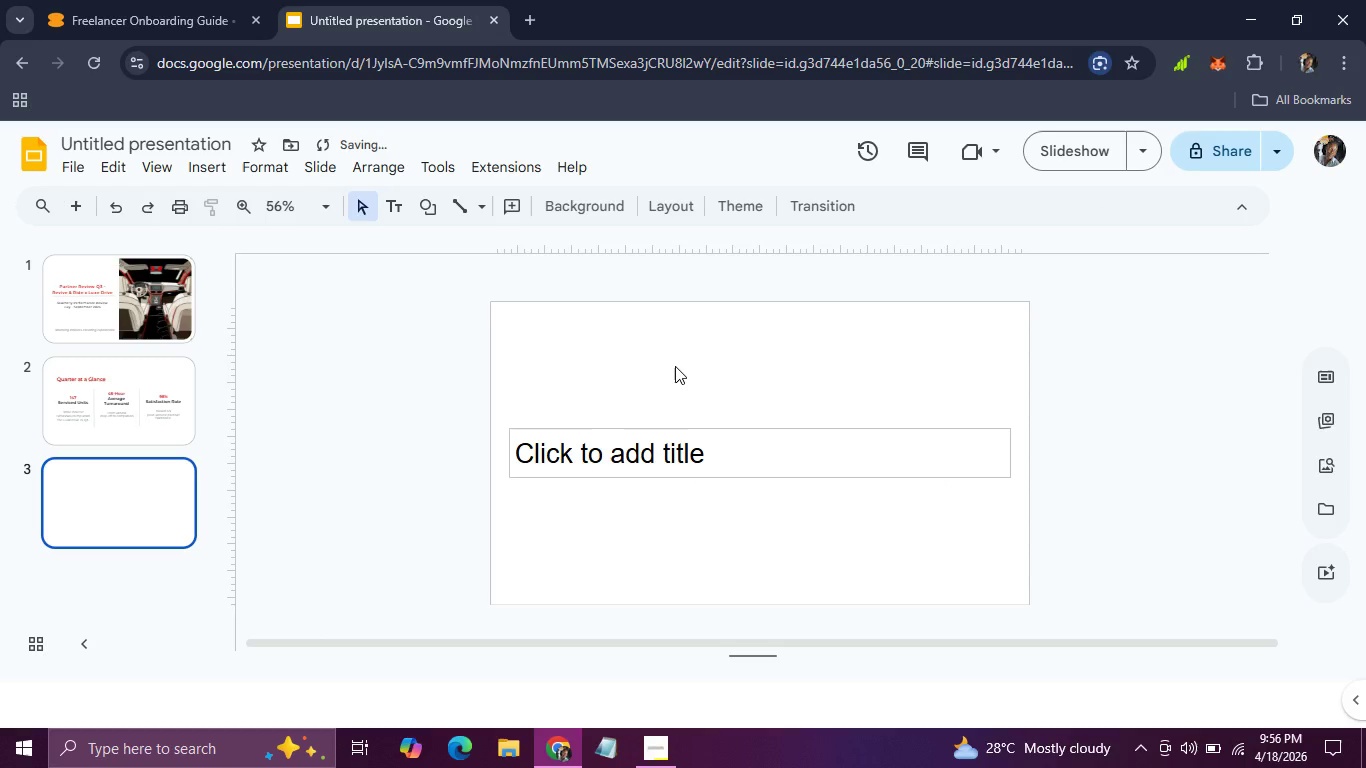 
key(Control+V)
 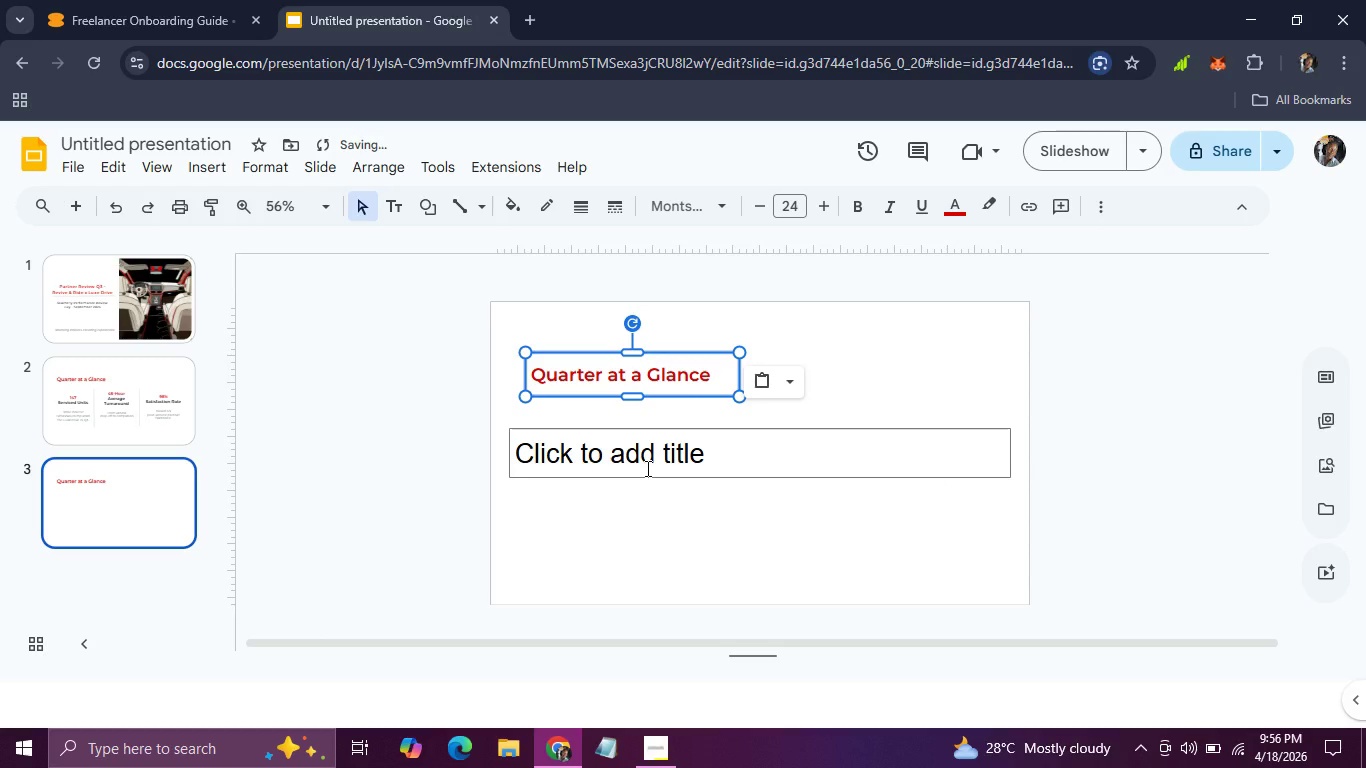 
left_click([646, 468])
 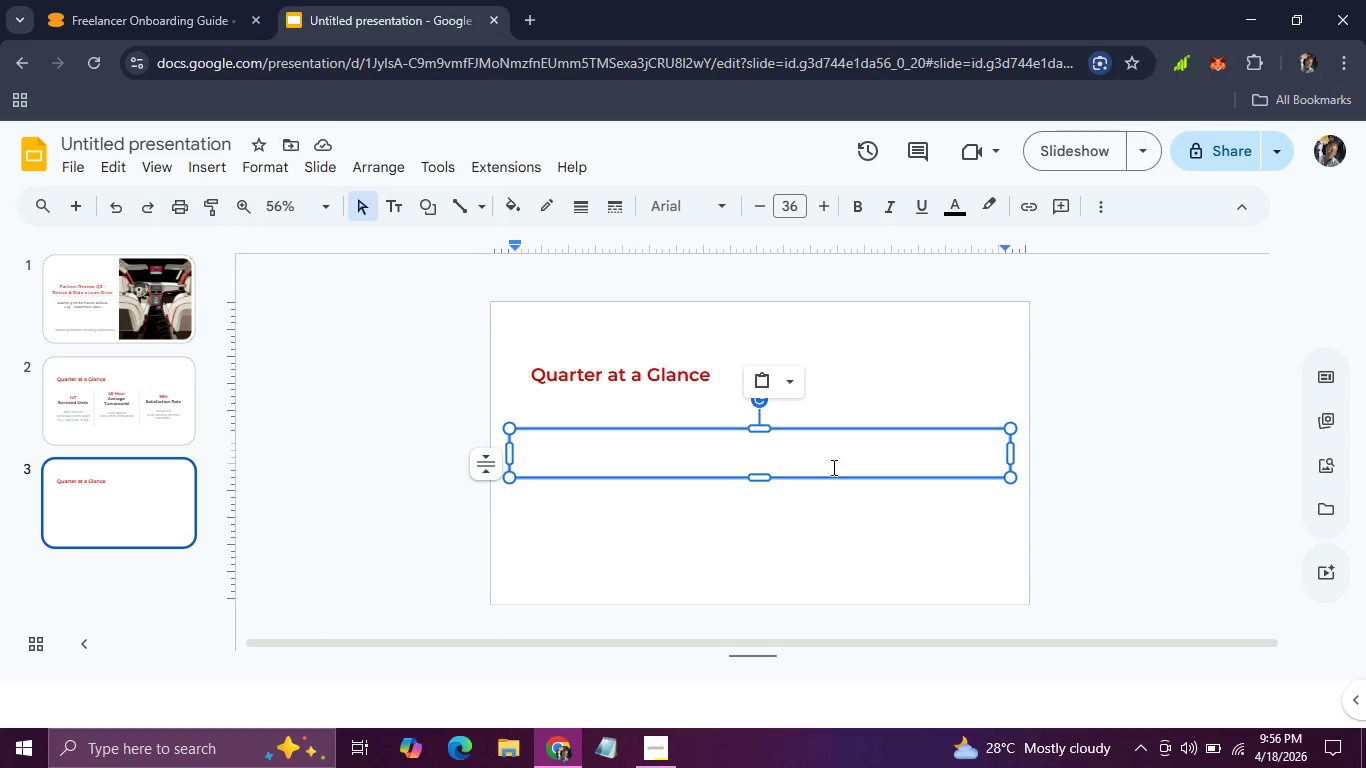 
wait(5.05)
 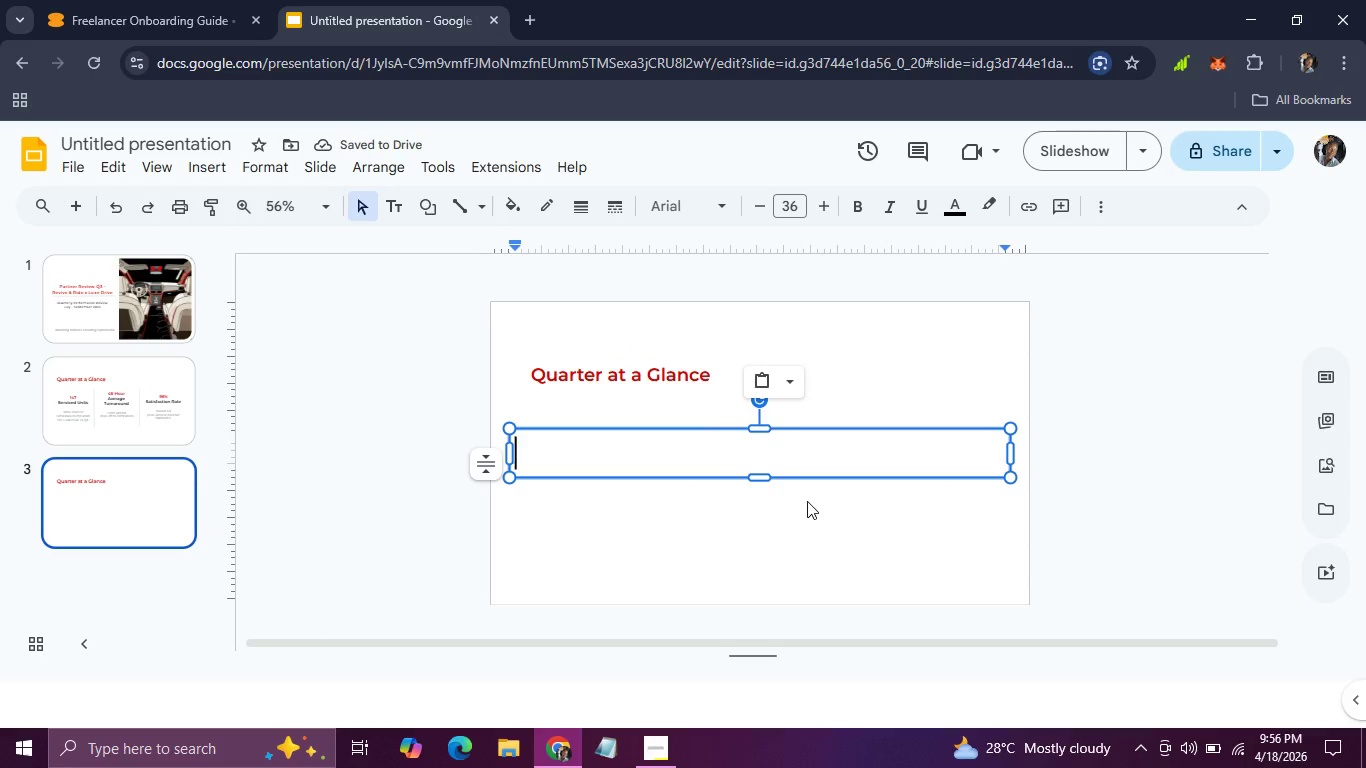 
left_click([836, 476])
 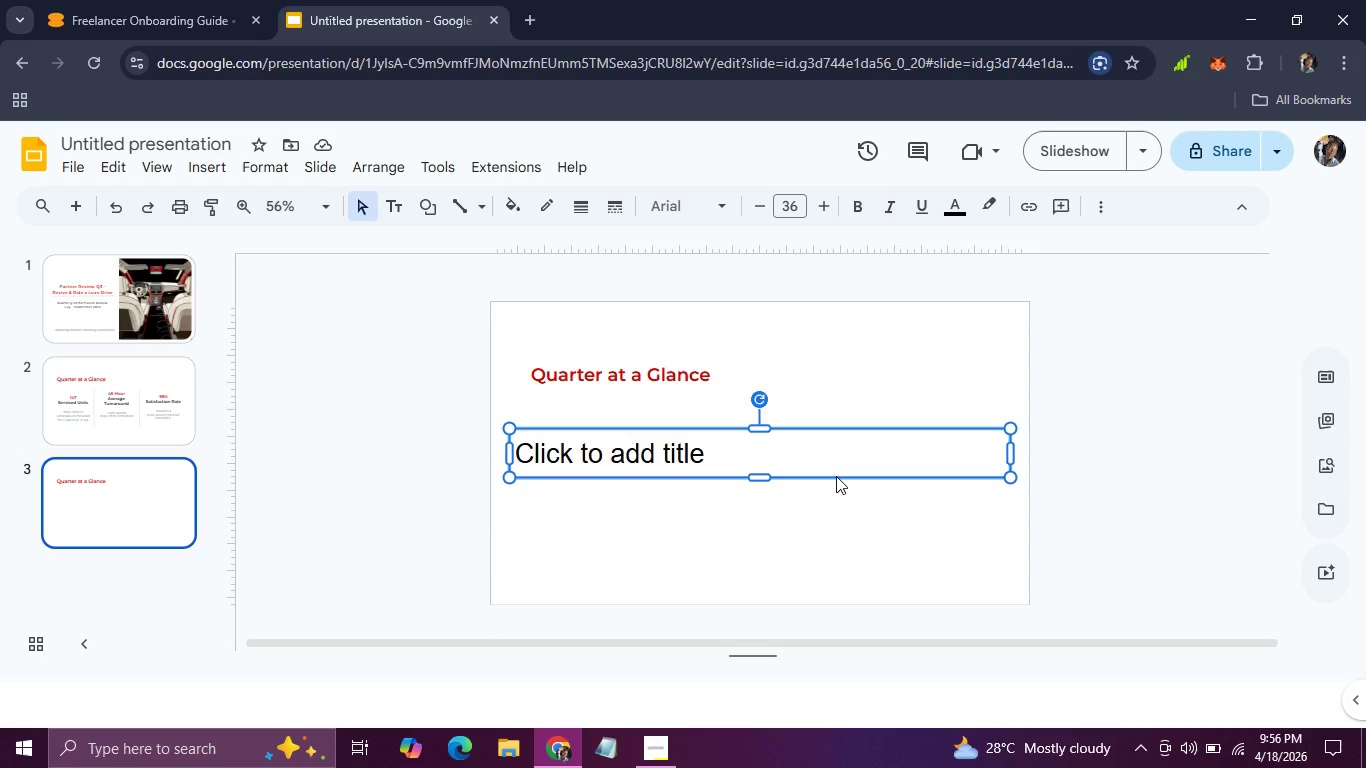 
key(Backspace)
 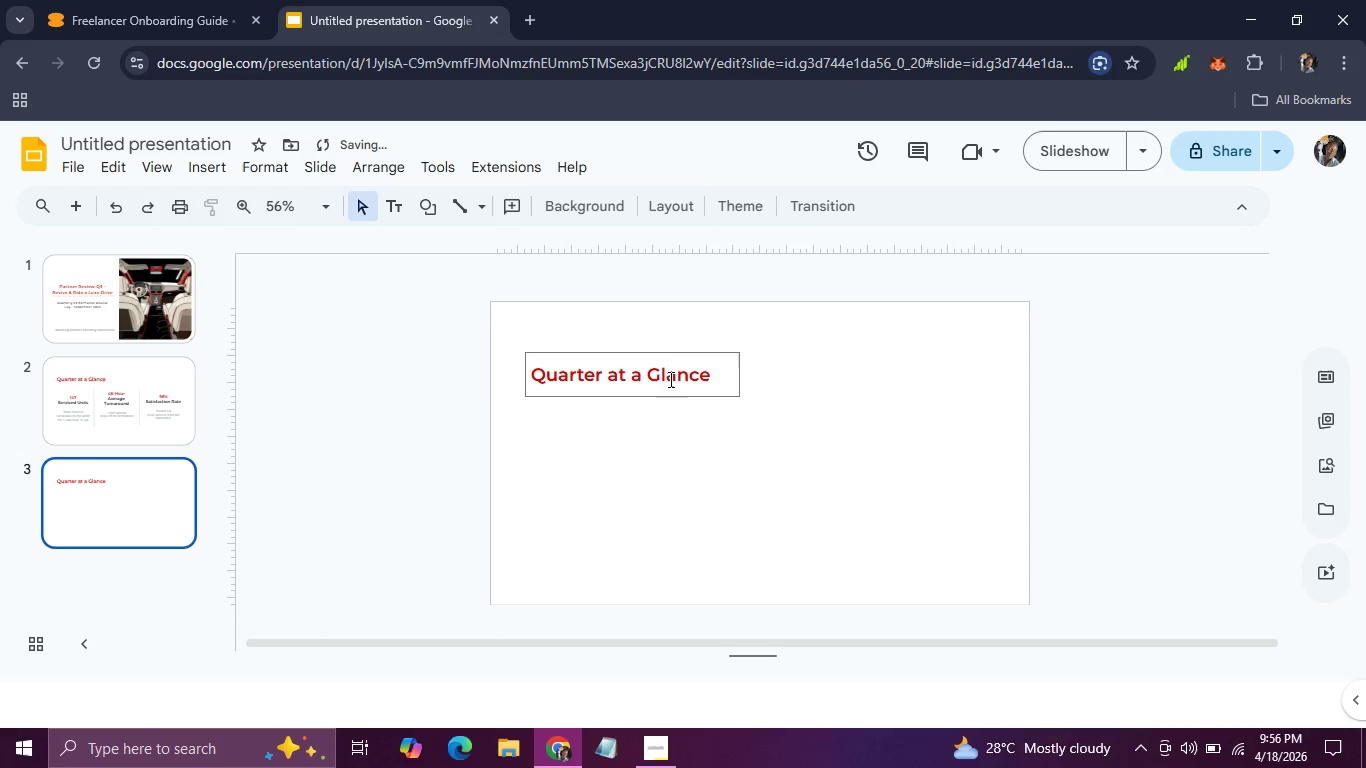 
double_click([669, 379])
 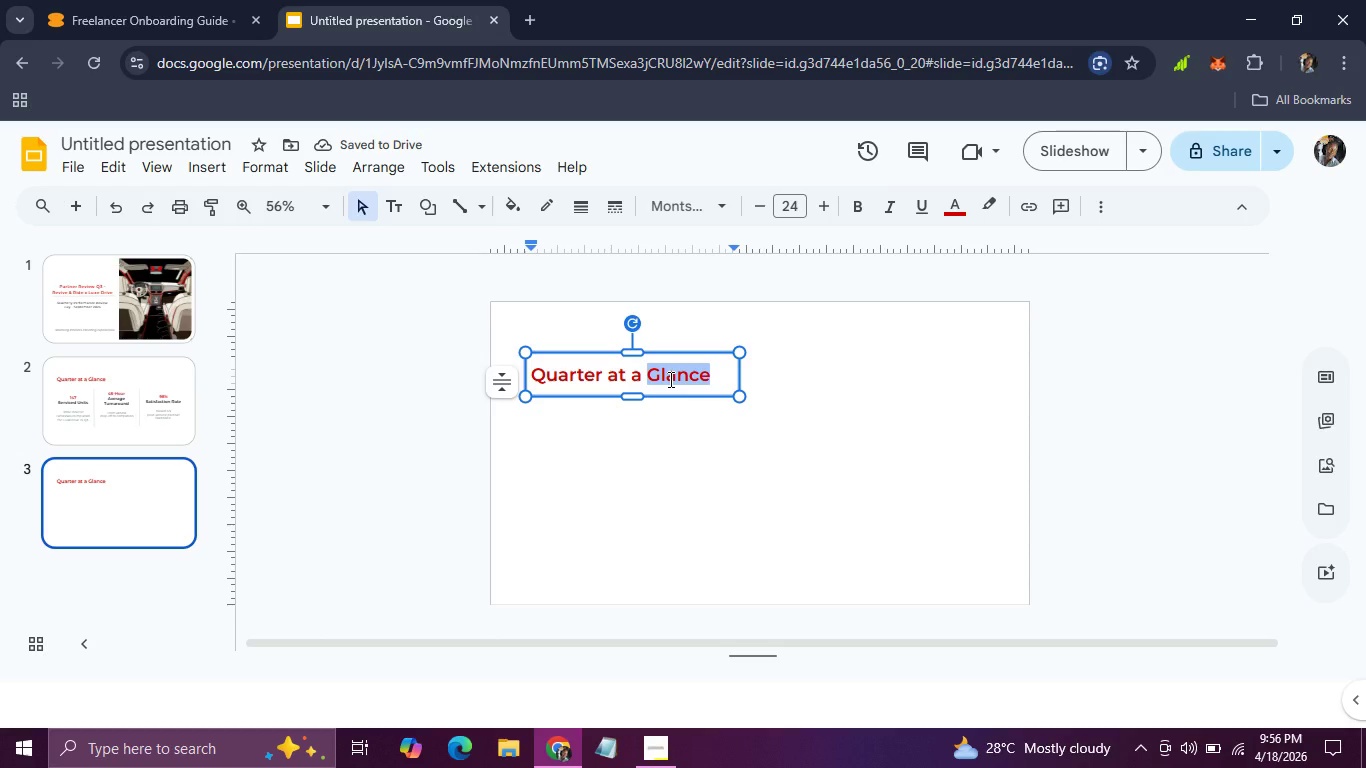 
double_click([669, 379])
 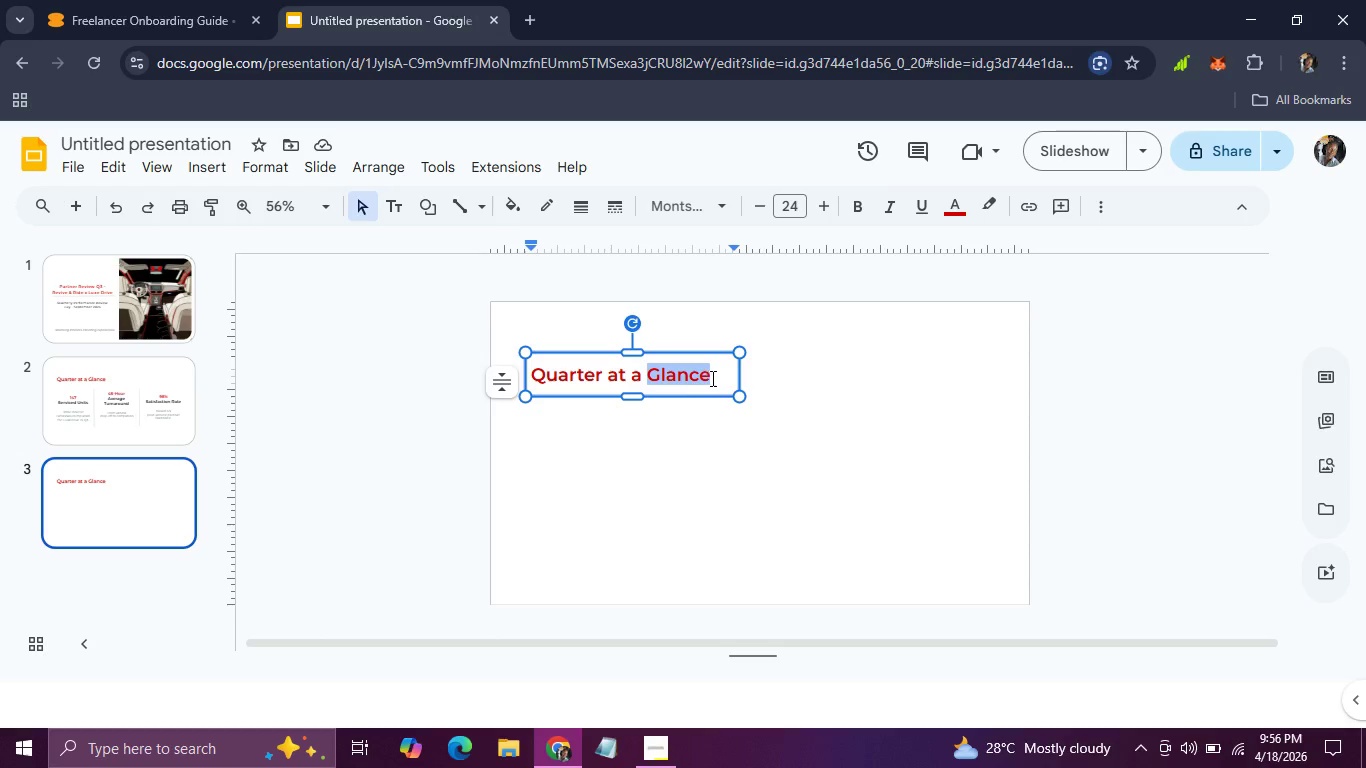 
left_click_drag(start_coordinate=[712, 378], to_coordinate=[514, 371])
 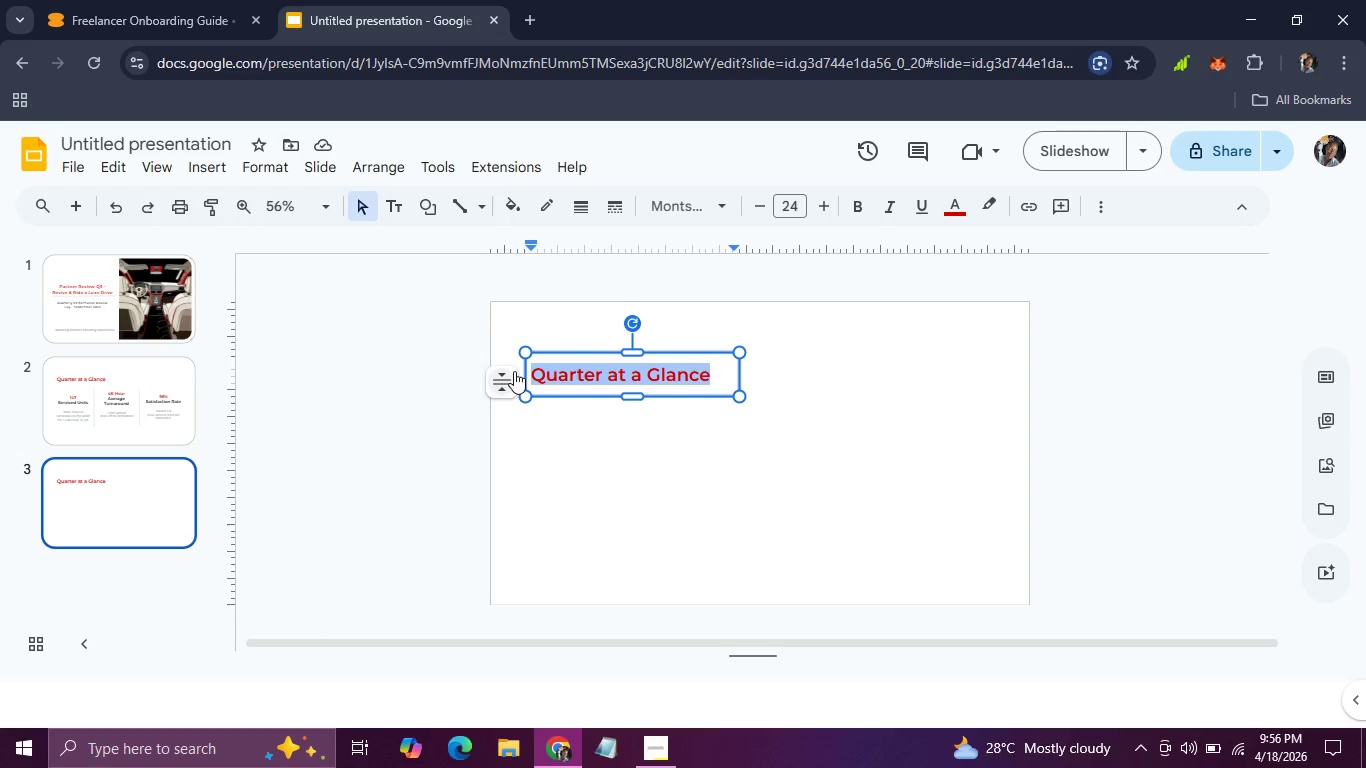 
type(Service Breakdown by Month - Q3)
 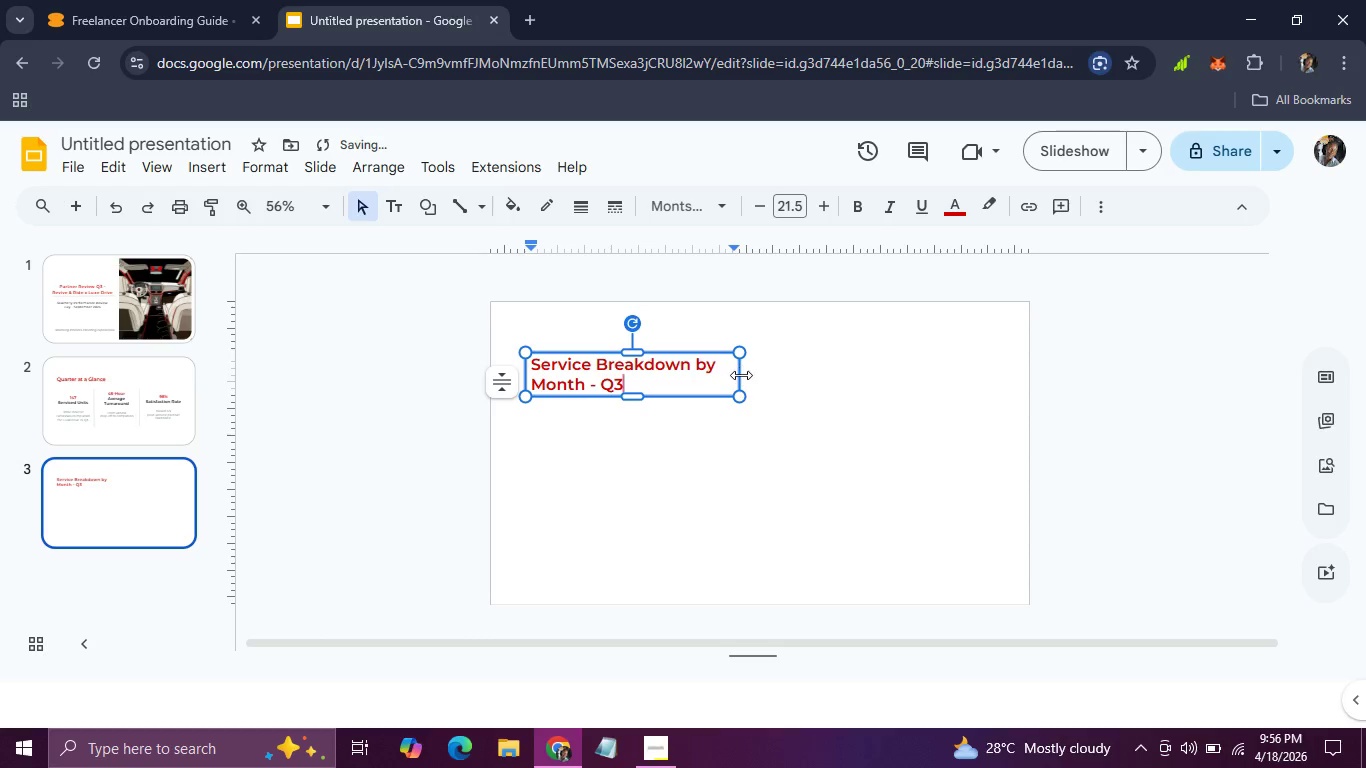 
left_click_drag(start_coordinate=[740, 375], to_coordinate=[841, 368])
 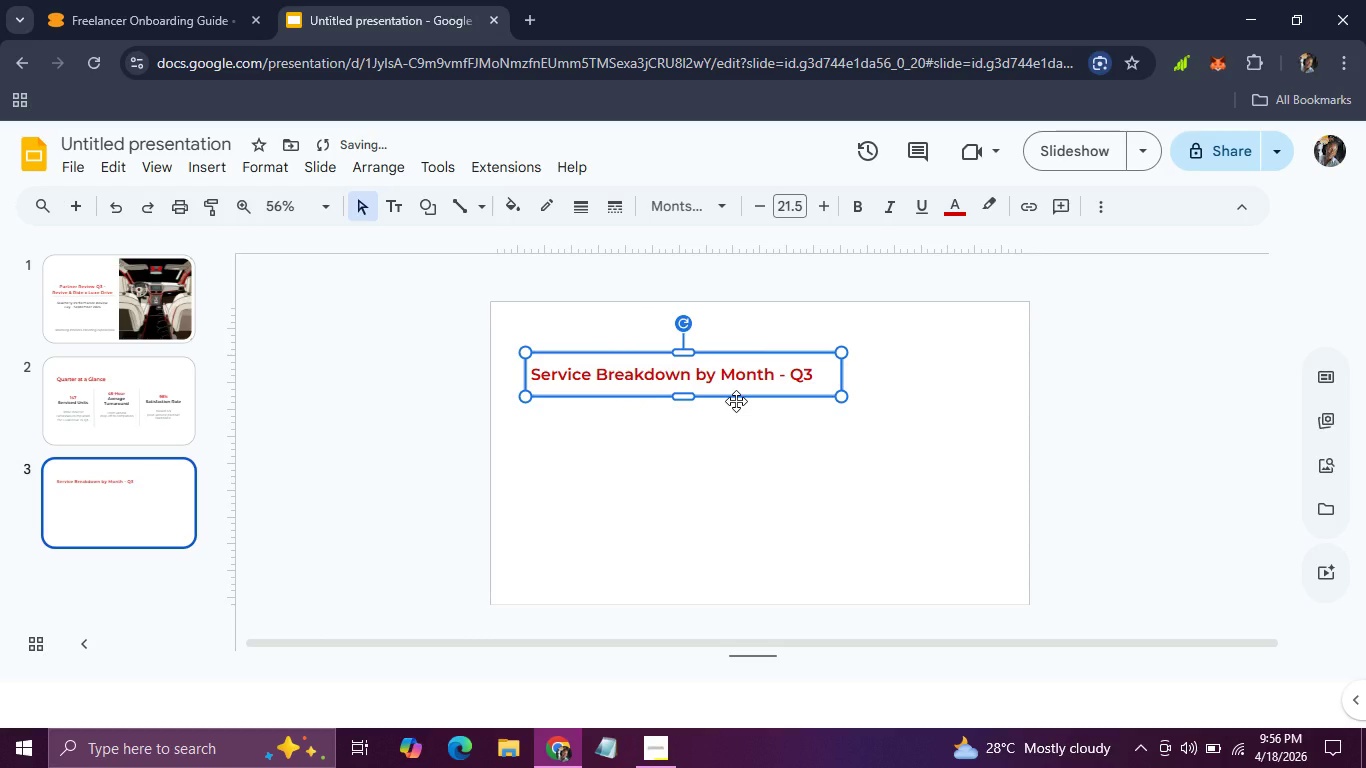 
left_click_drag(start_coordinate=[736, 400], to_coordinate=[735, 380])
 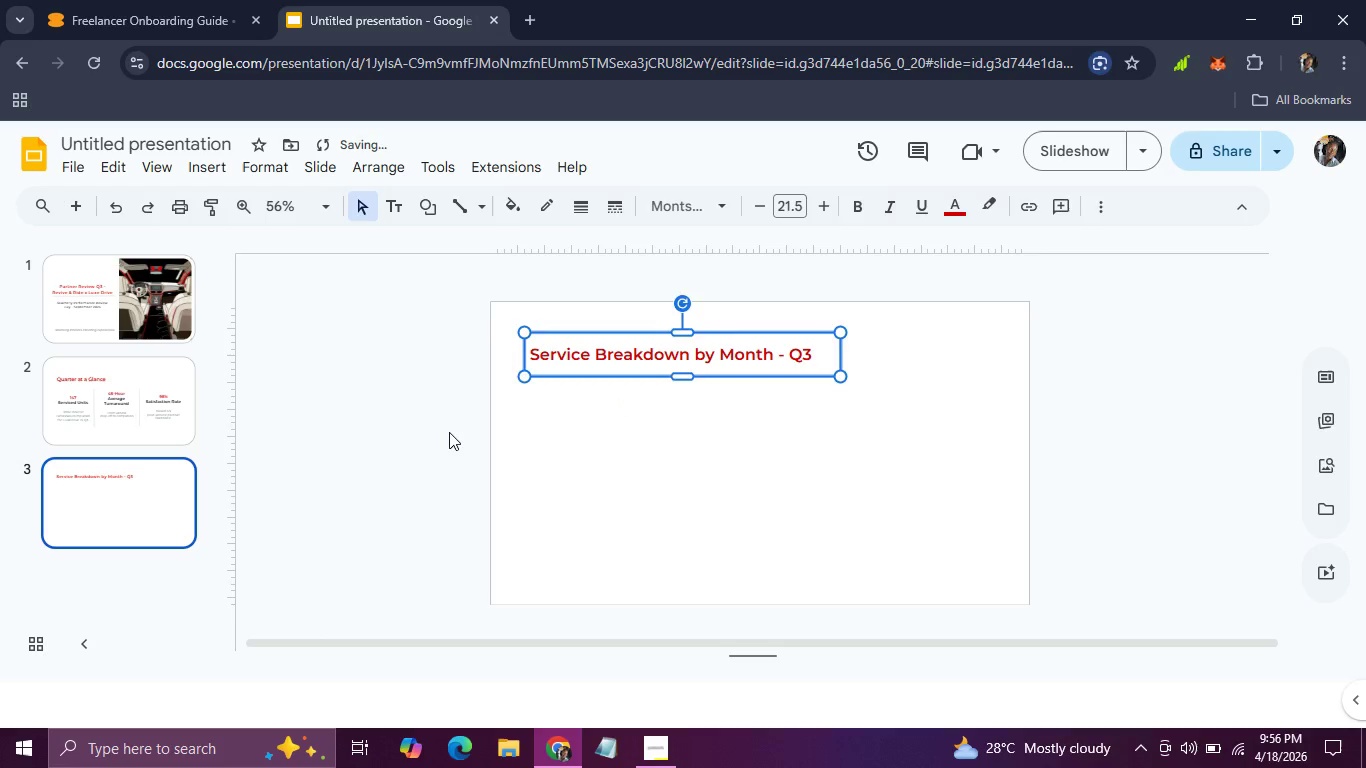 
left_click([449, 432])
 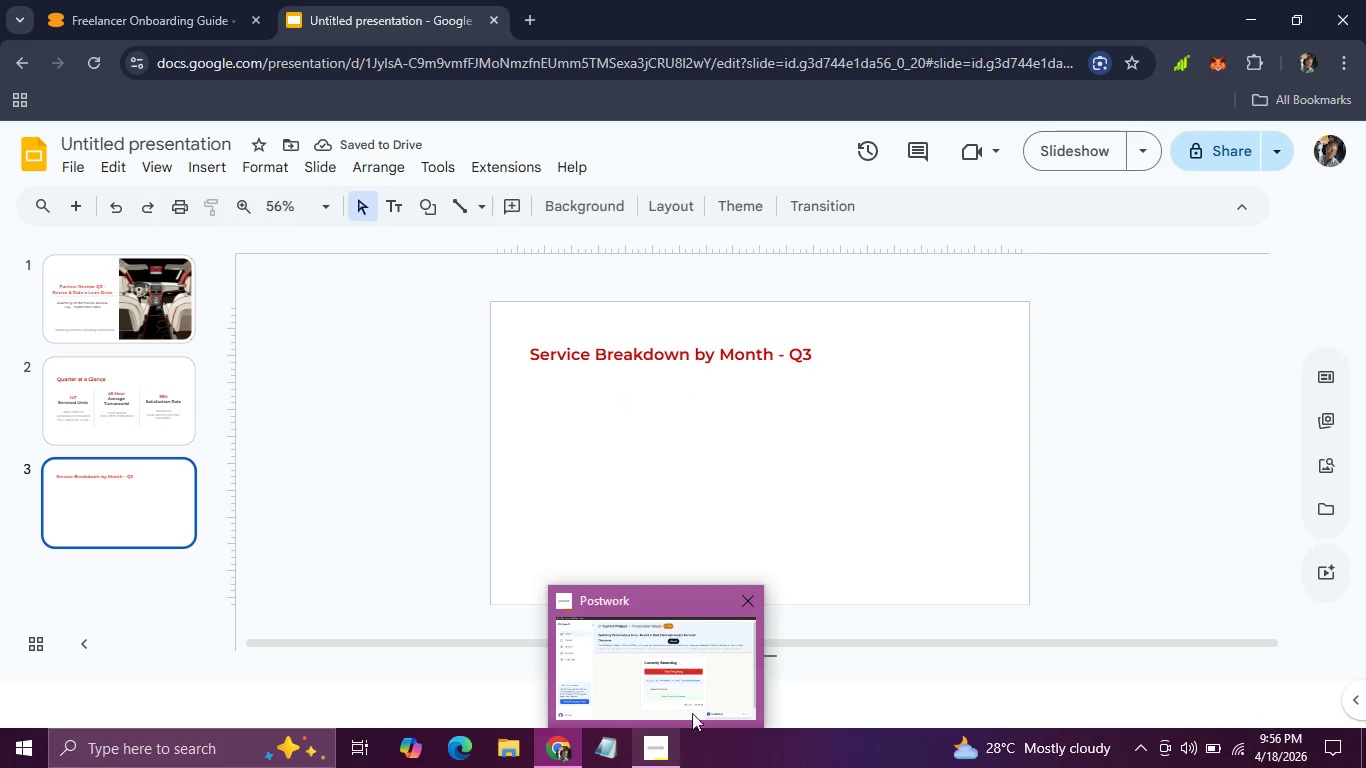 
left_click([711, 684])